 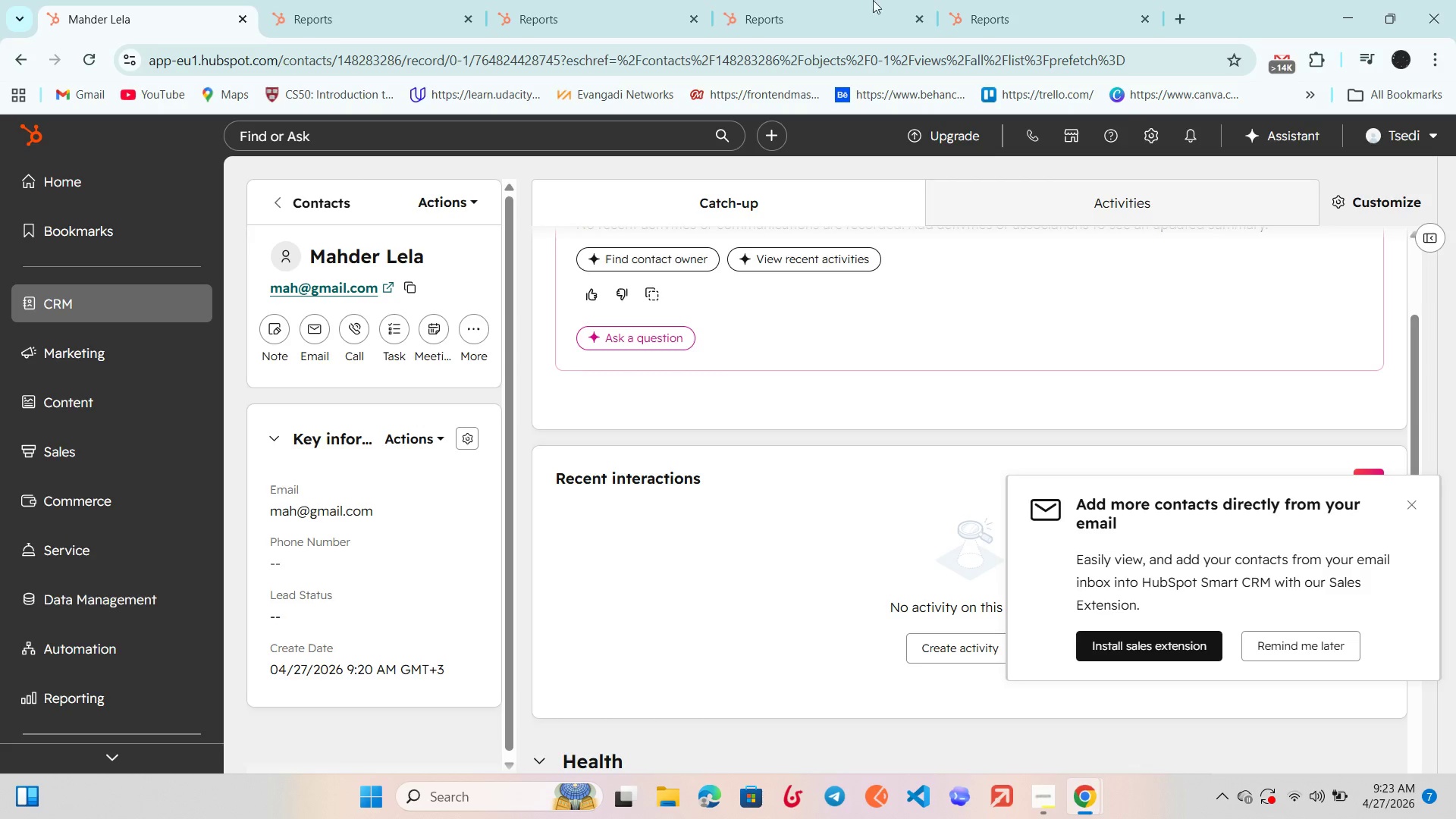 
left_click_drag(start_coordinate=[324, 199], to_coordinate=[334, 206])
 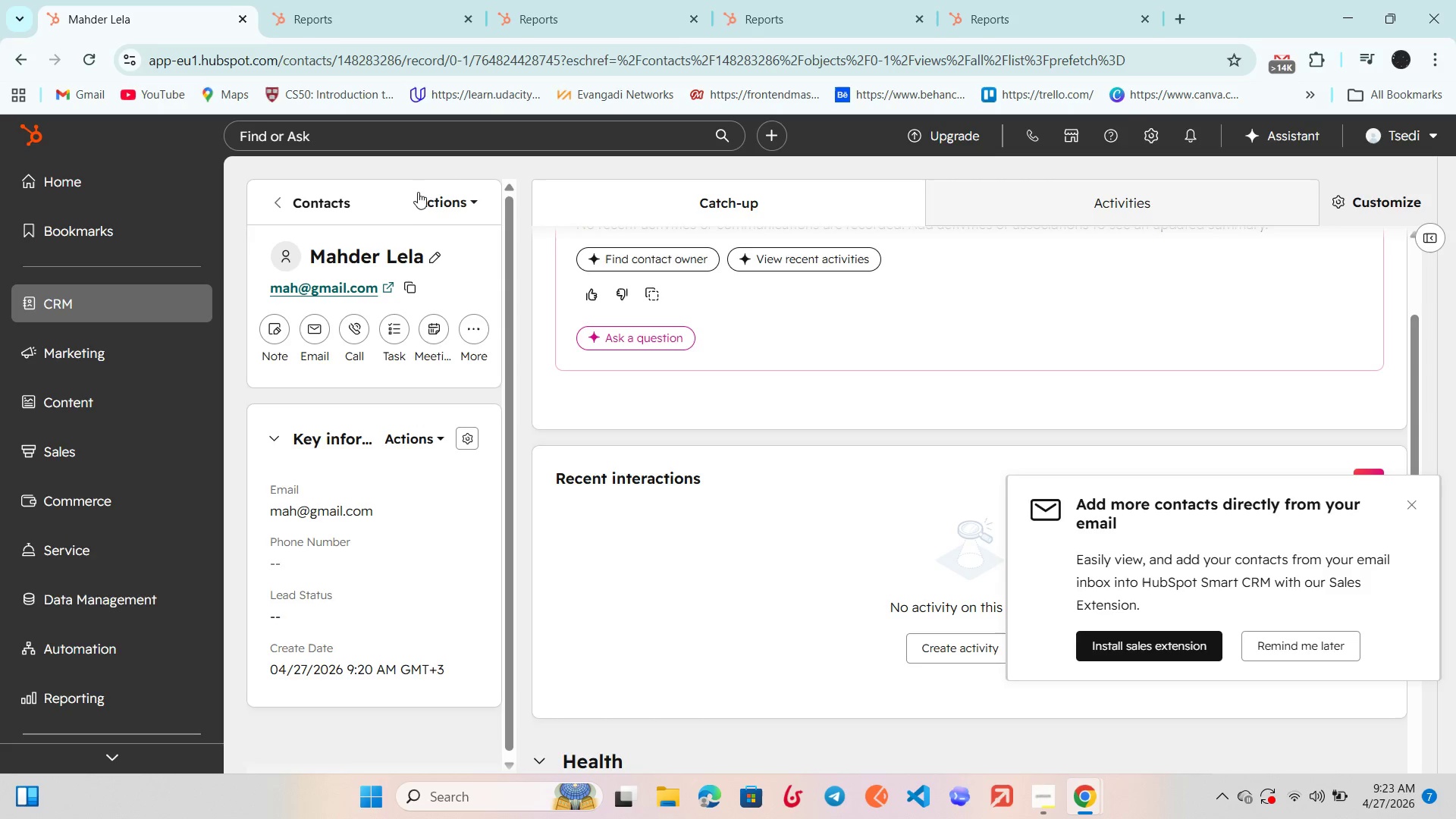 
left_click([286, 203])
 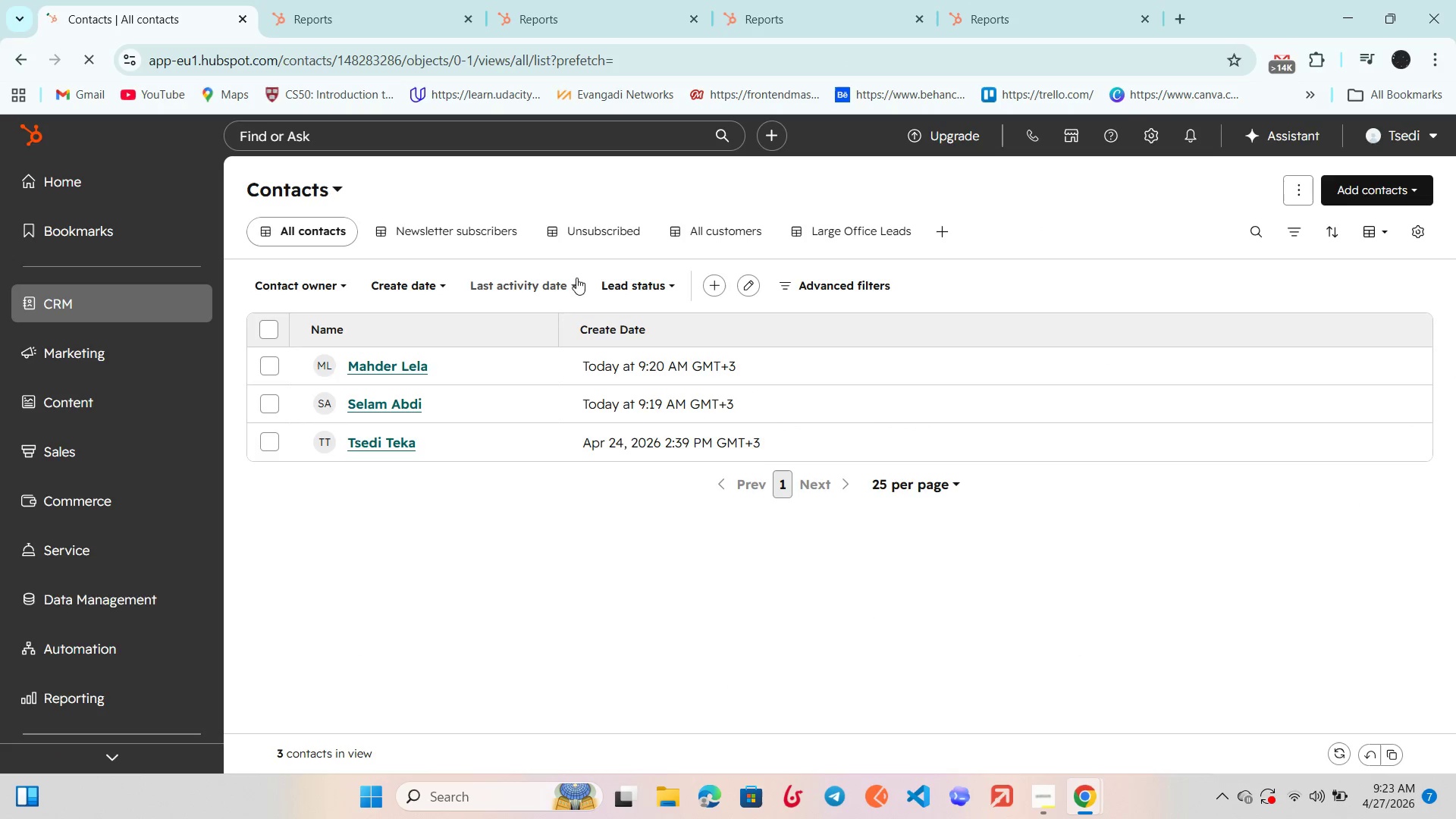 
wait(9.36)
 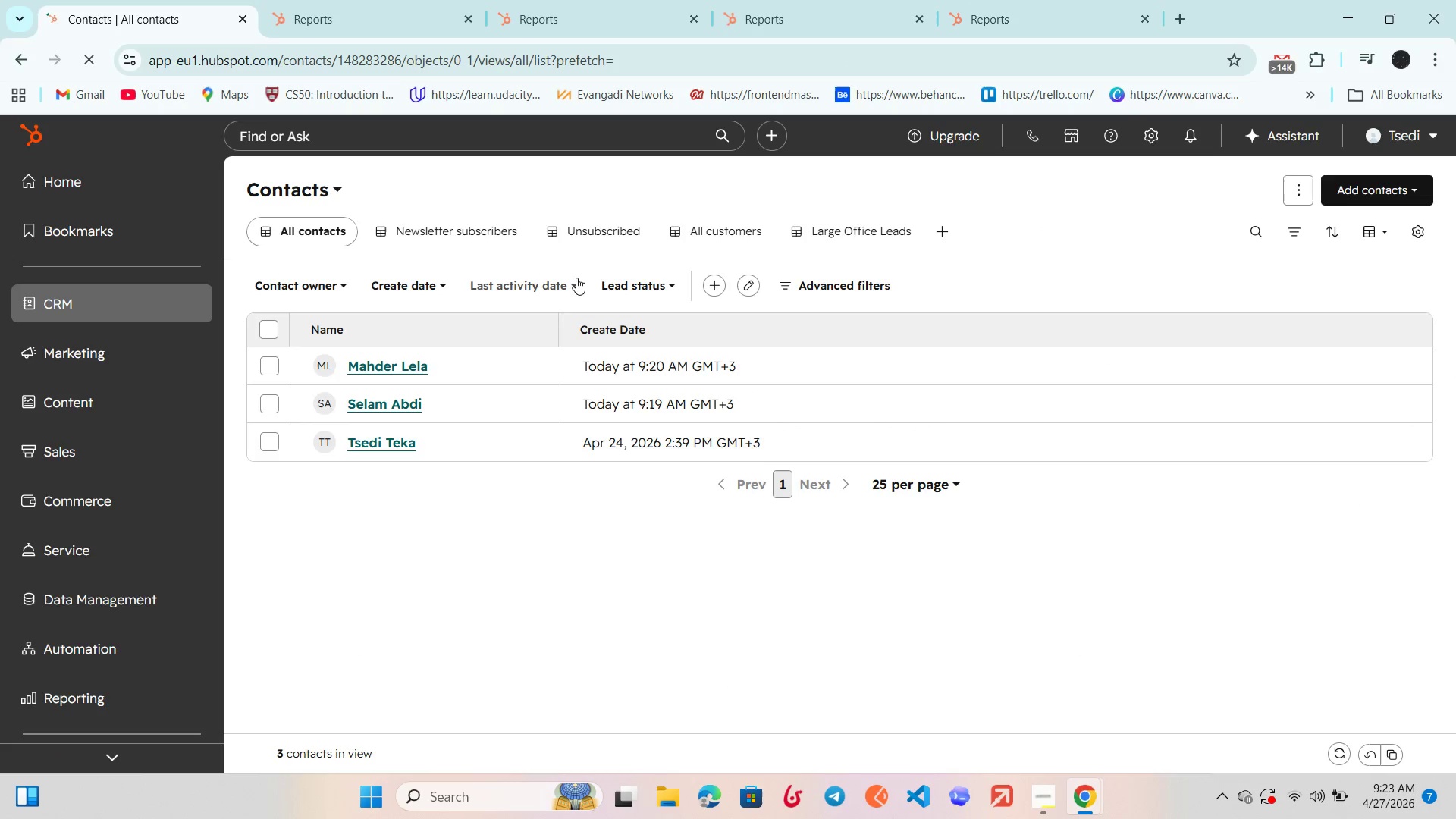 
mouse_move([432, 369])
 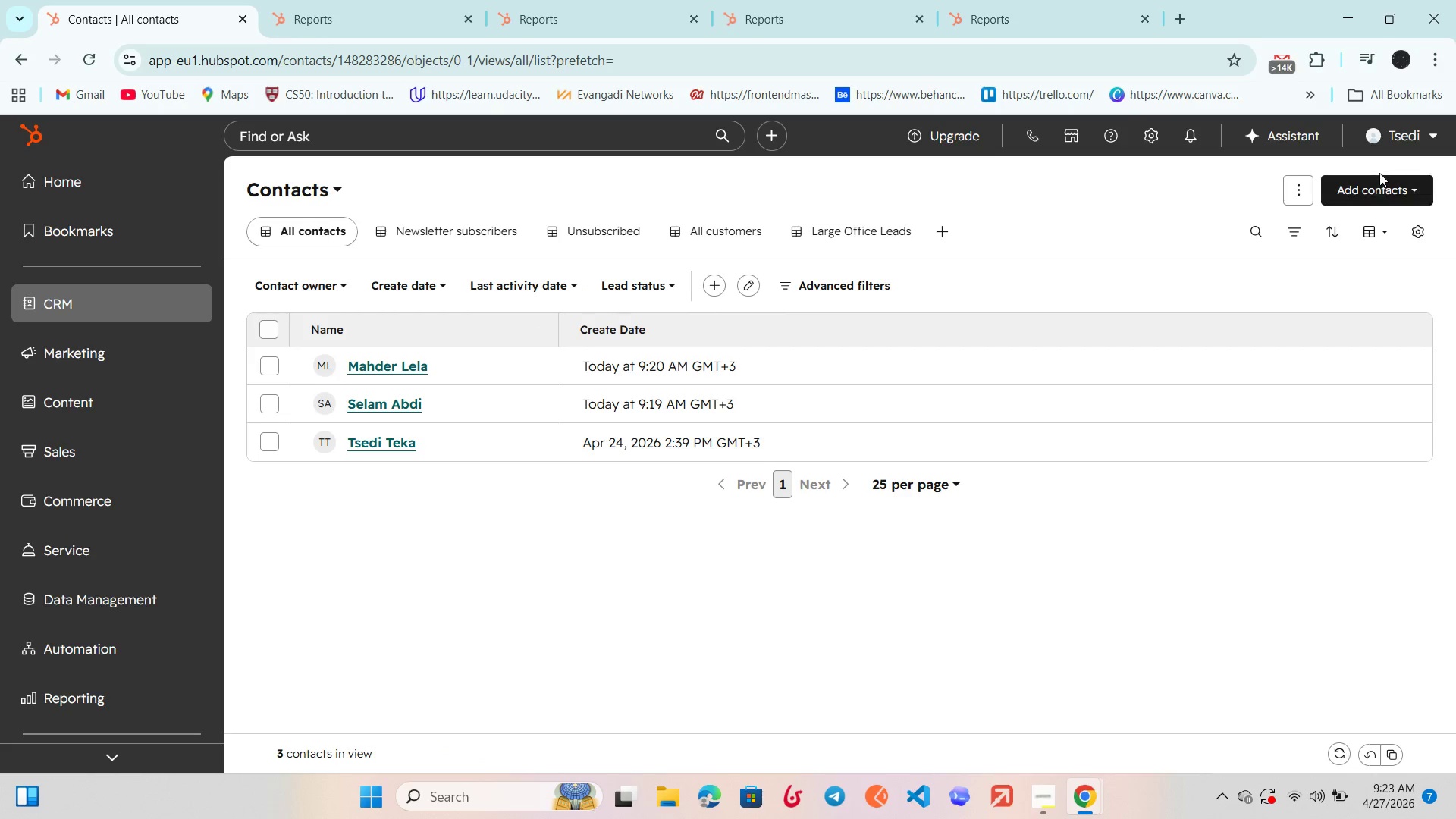 
left_click([1368, 183])
 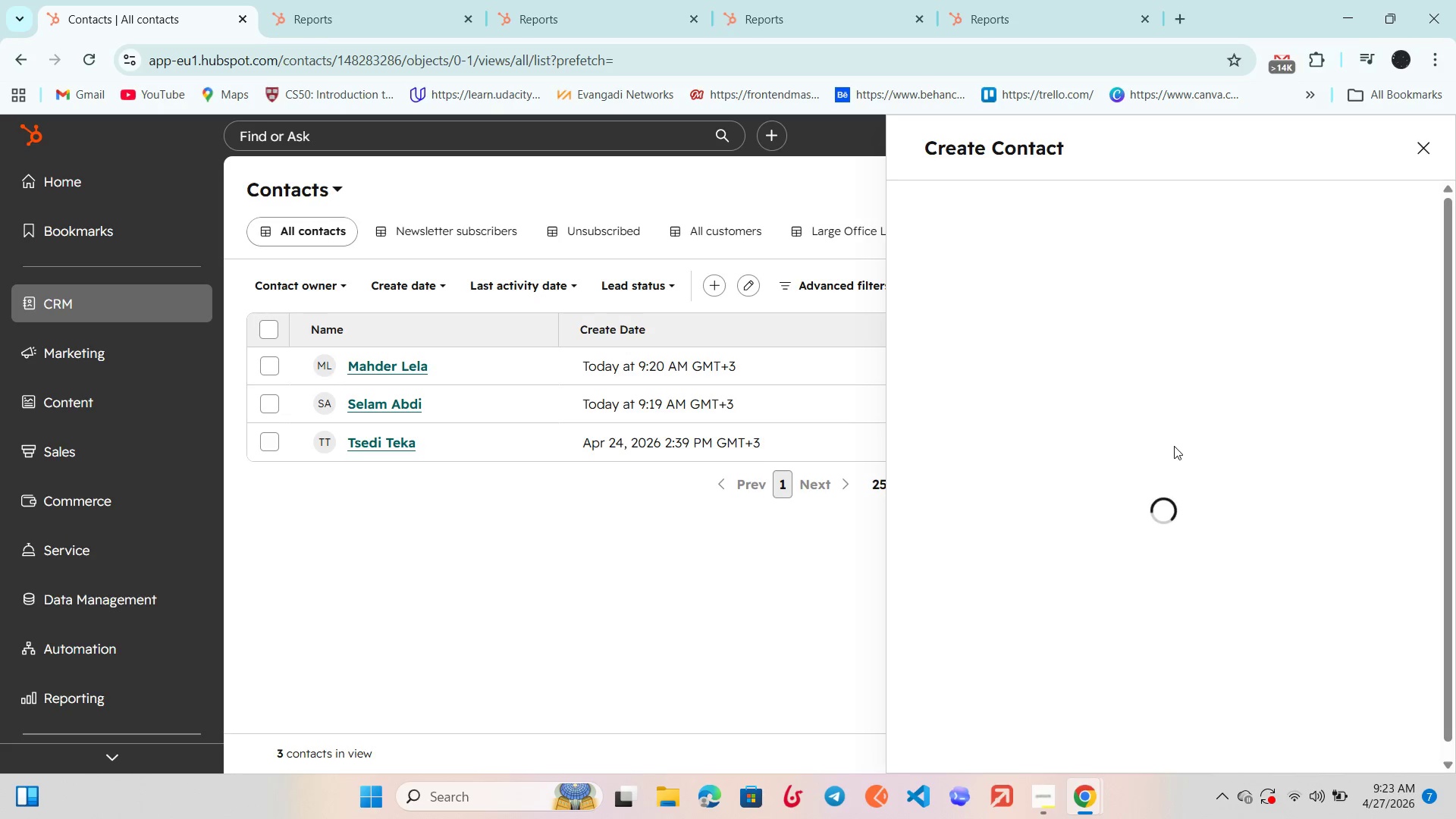 
scroll: coordinate [1174, 446], scroll_direction: up, amount: 1.0
 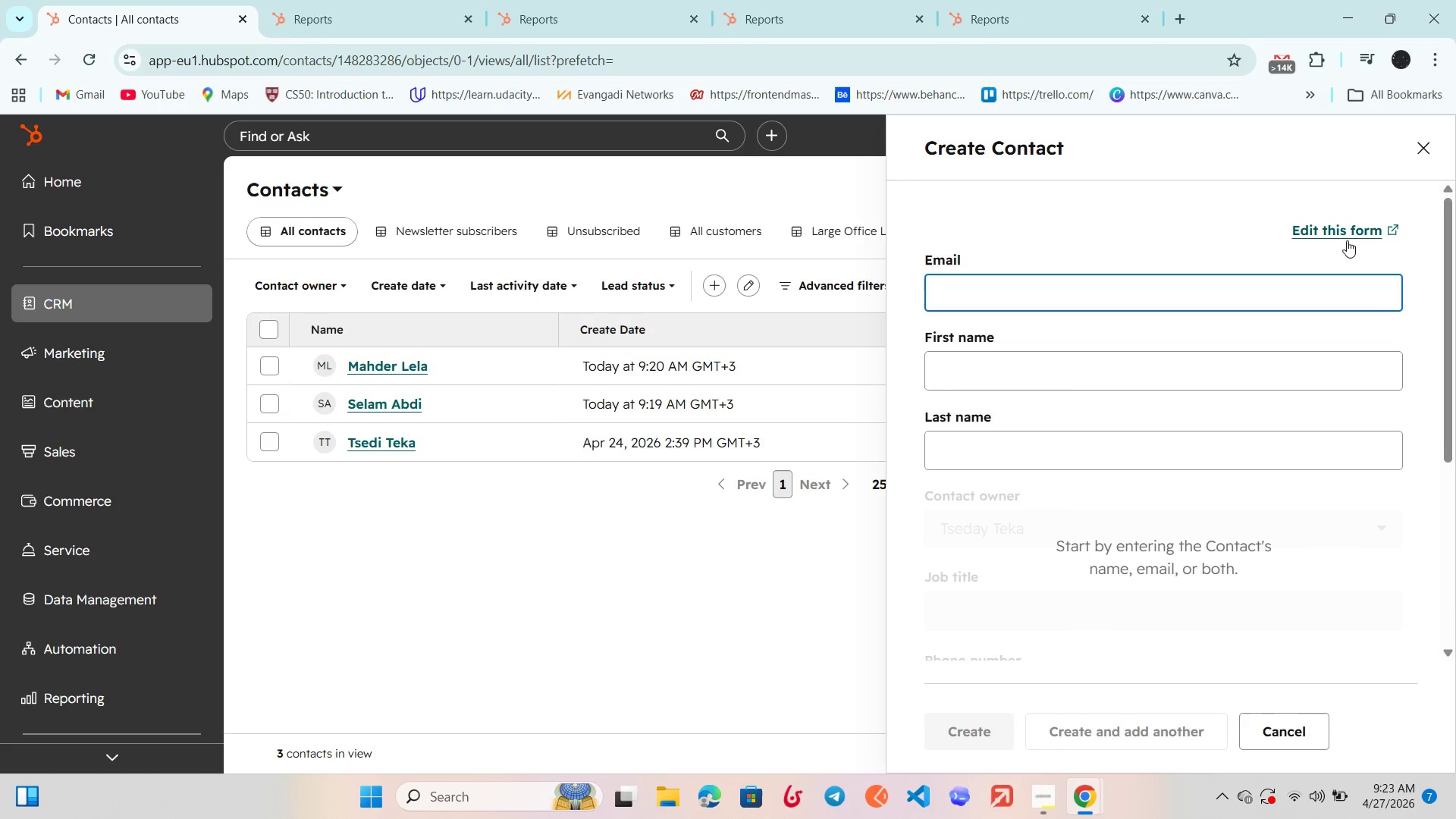 
left_click_drag(start_coordinate=[1348, 234], to_coordinate=[1348, 241])
 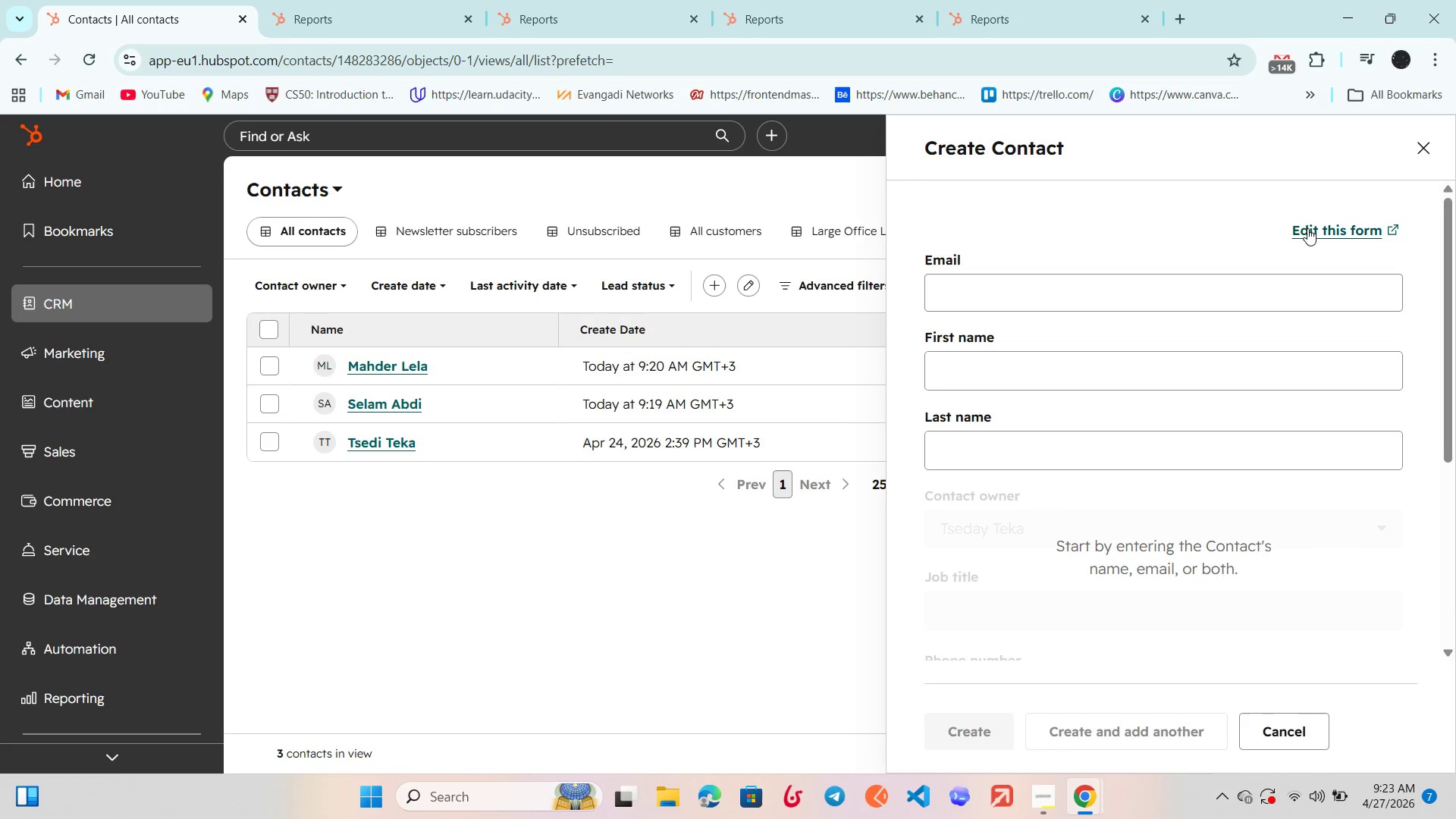 
left_click([1307, 228])
 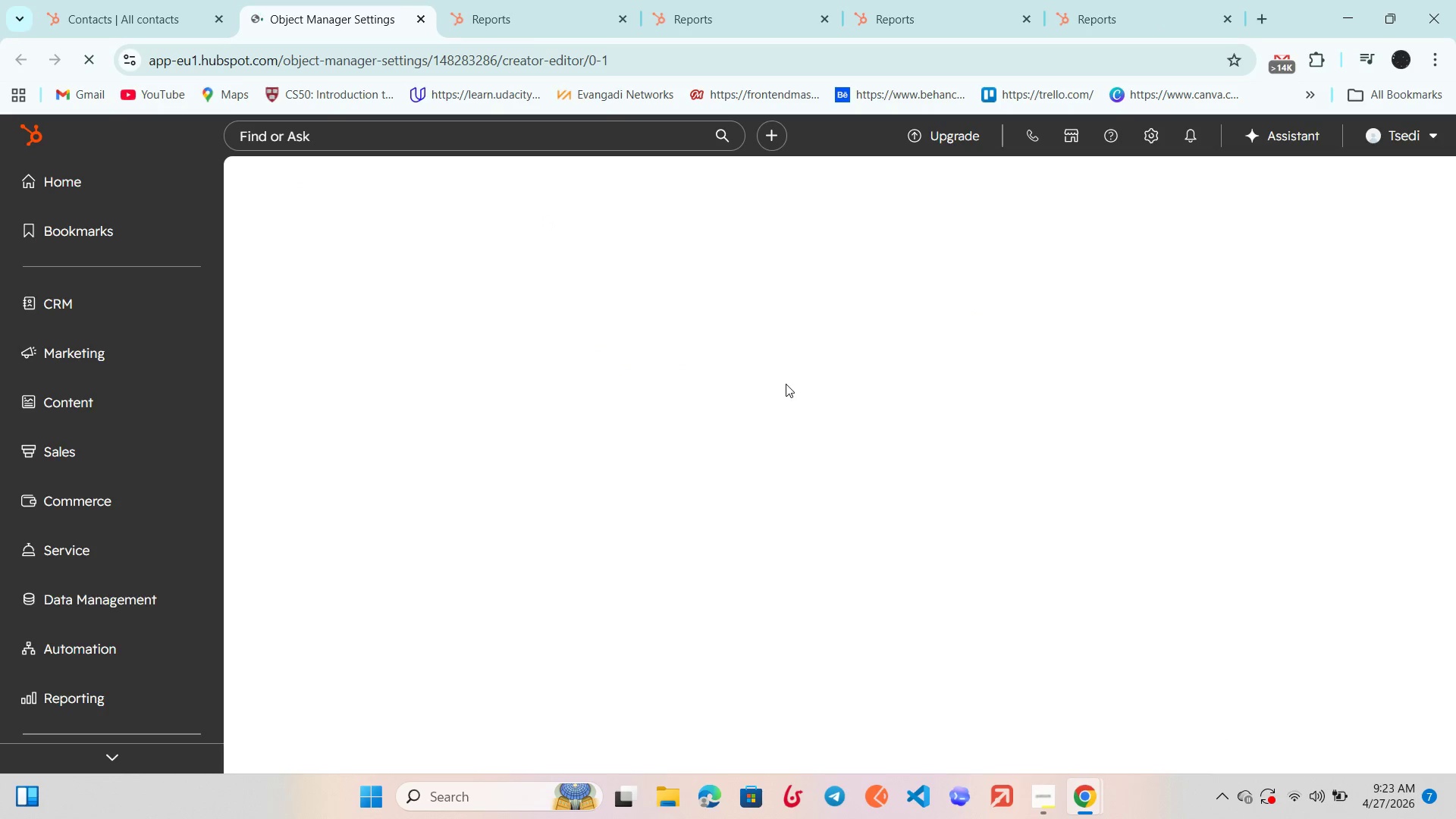 
scroll: coordinate [809, 392], scroll_direction: down, amount: 8.0
 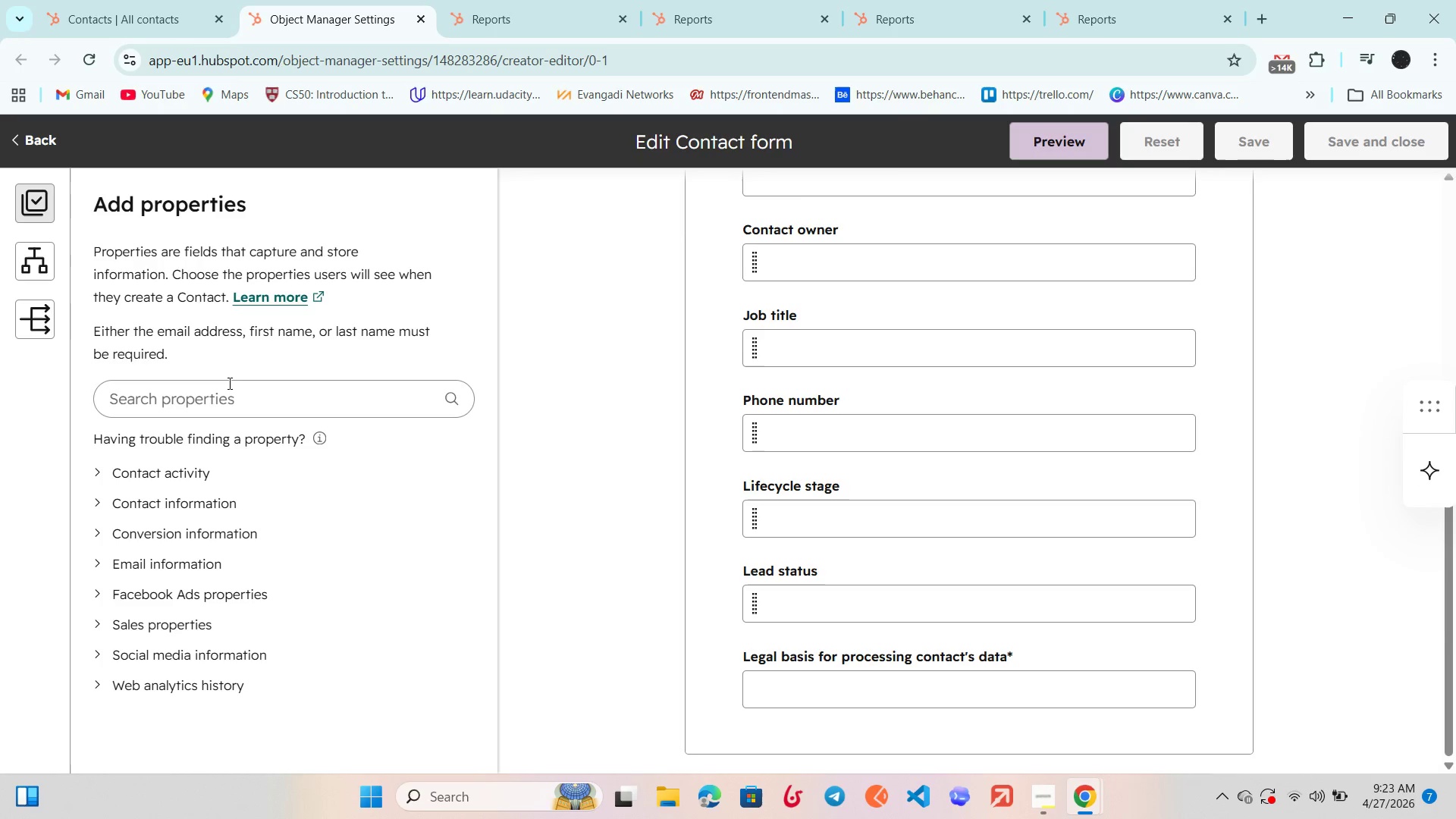 
left_click([244, 396])
 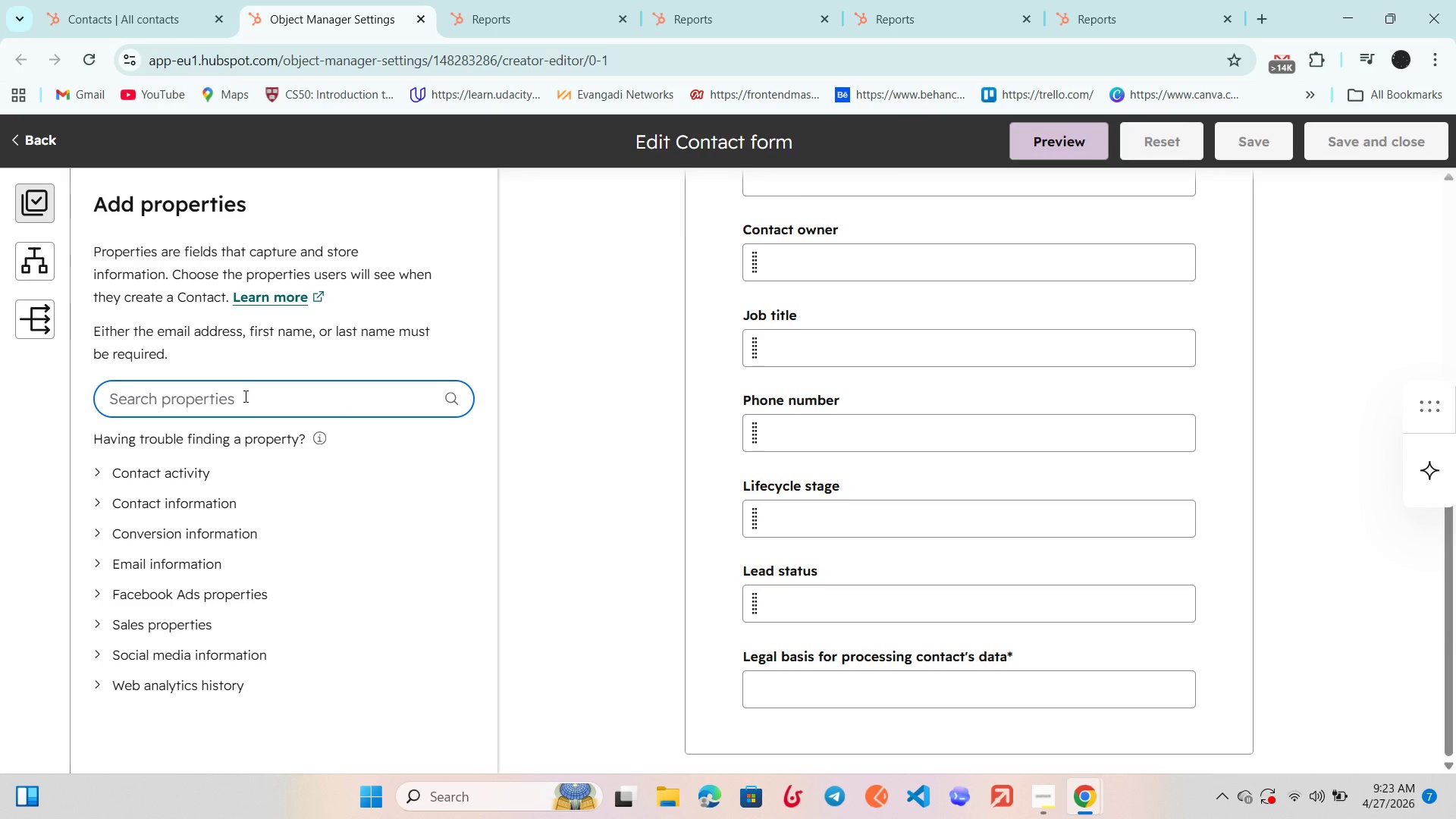 
type(Last )
 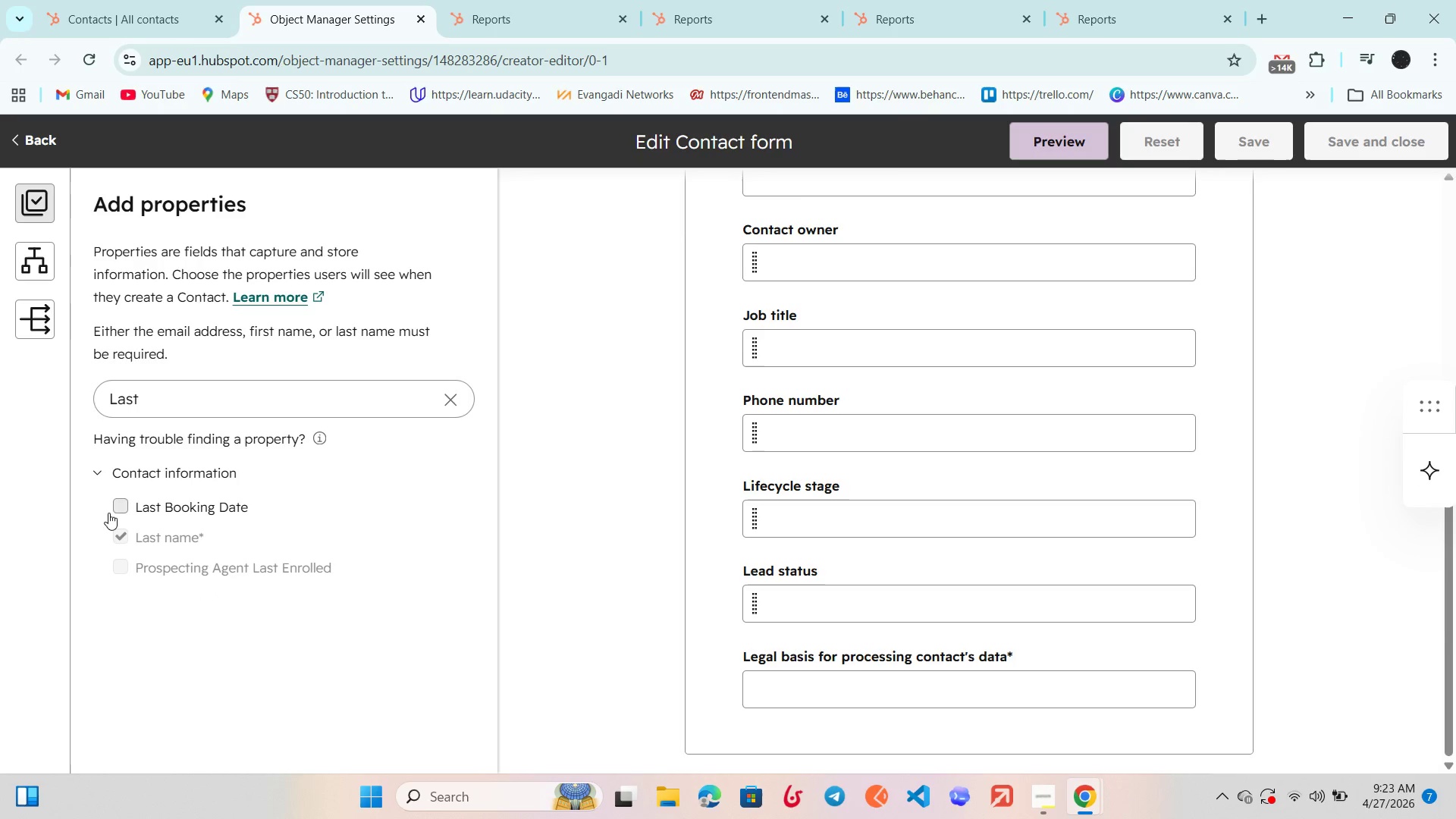 
scroll: coordinate [834, 588], scroll_direction: down, amount: 8.0
 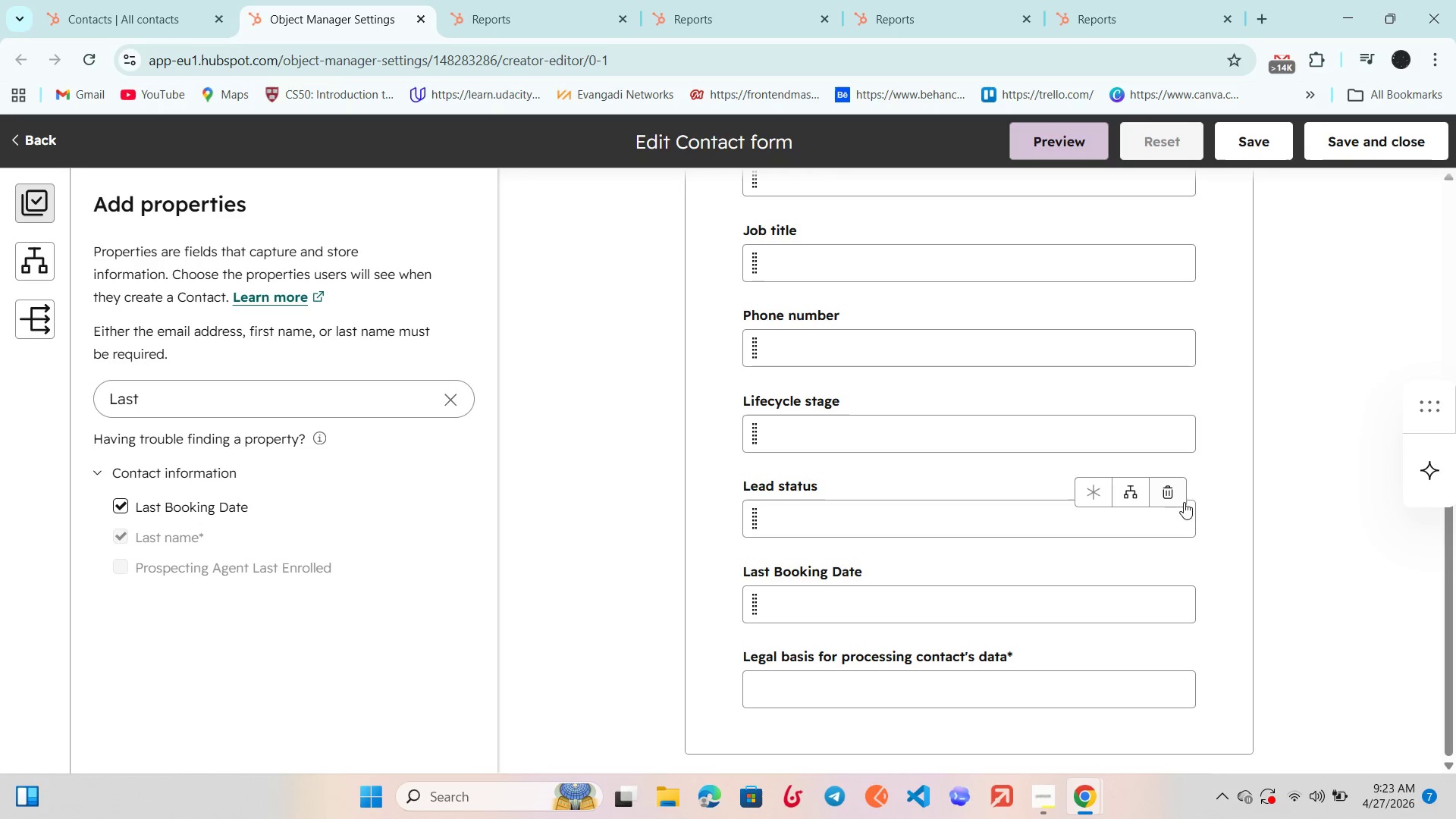 
left_click([1175, 494])
 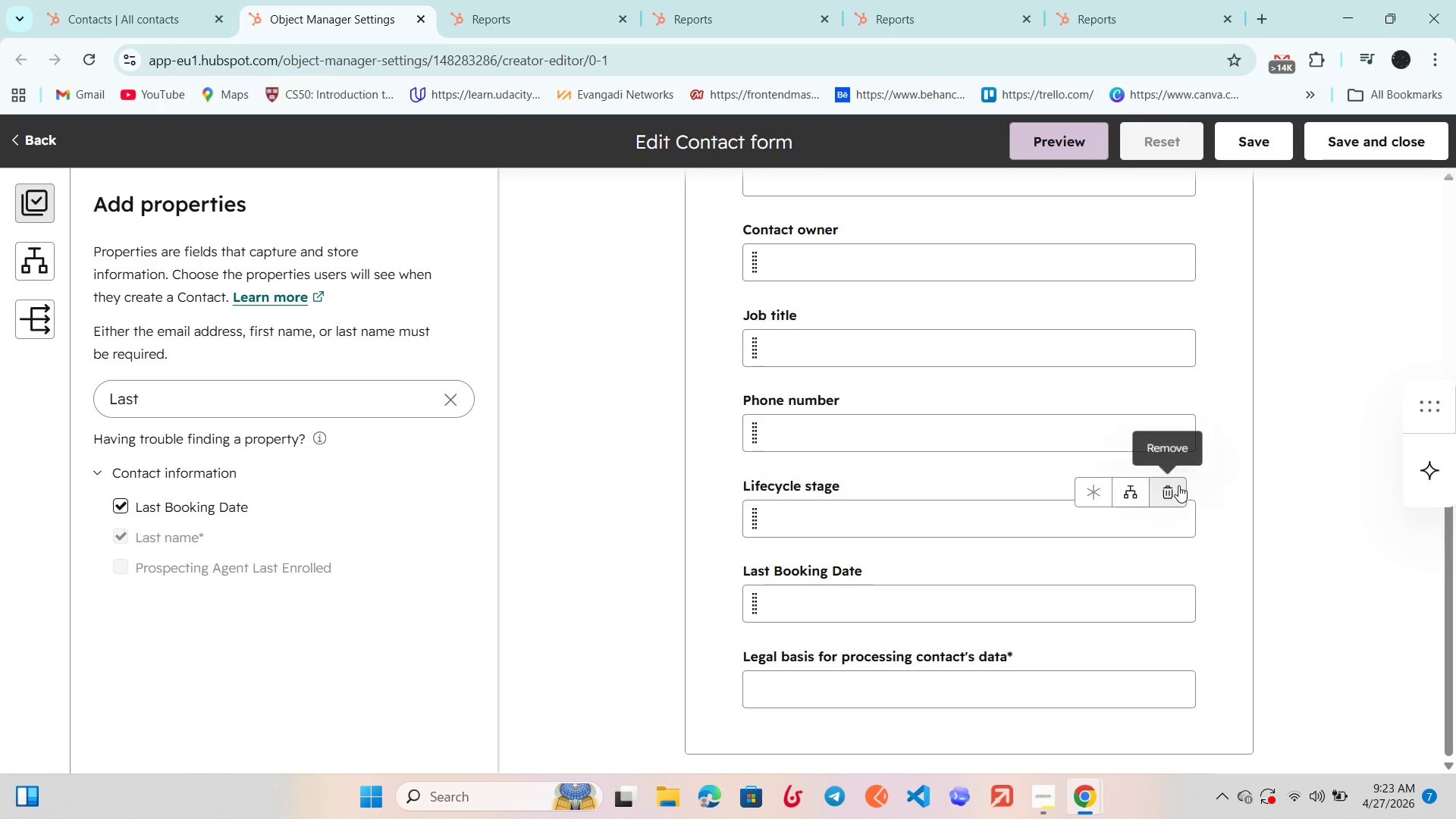 
left_click([1175, 488])
 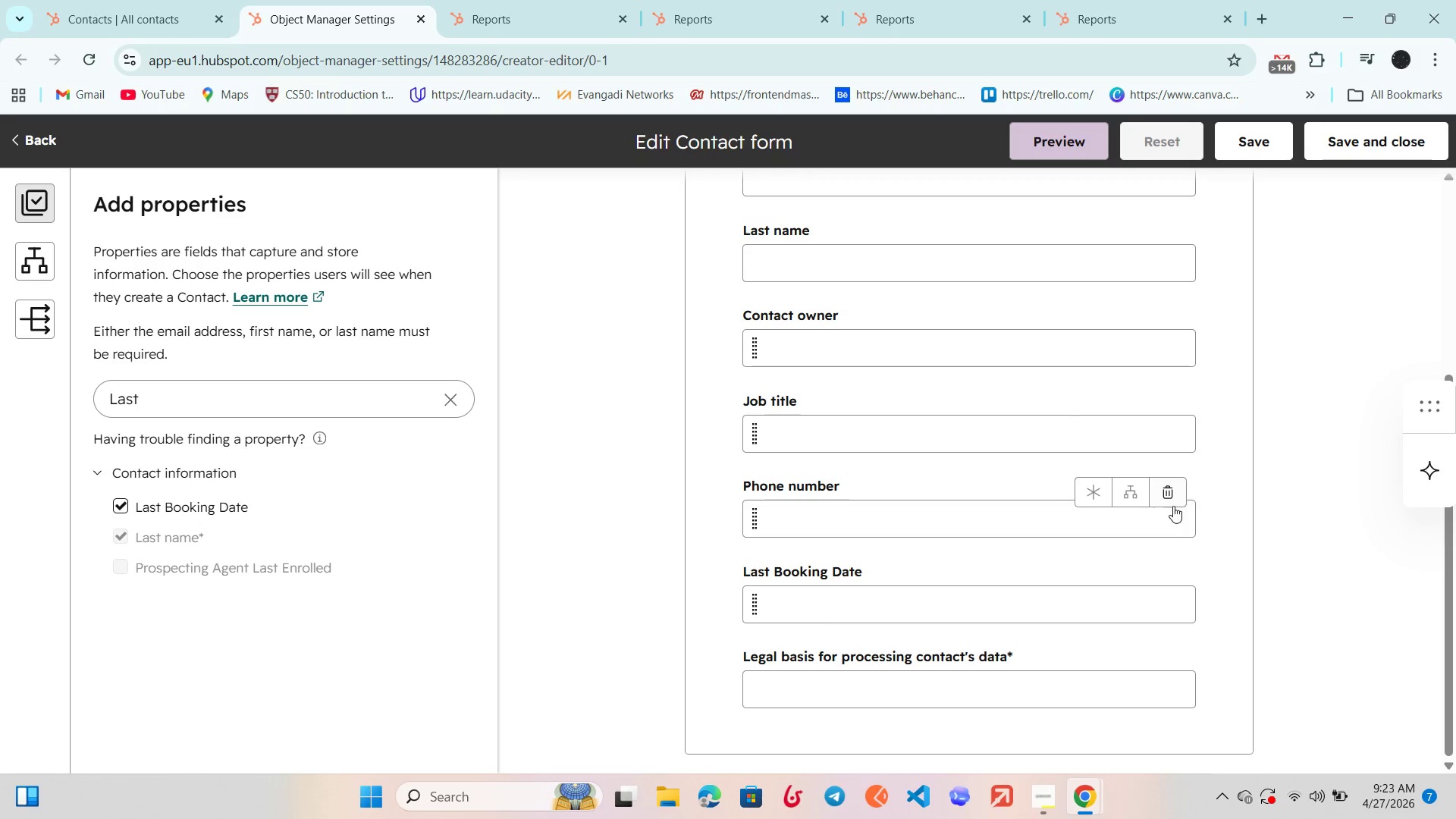 
left_click([1171, 494])
 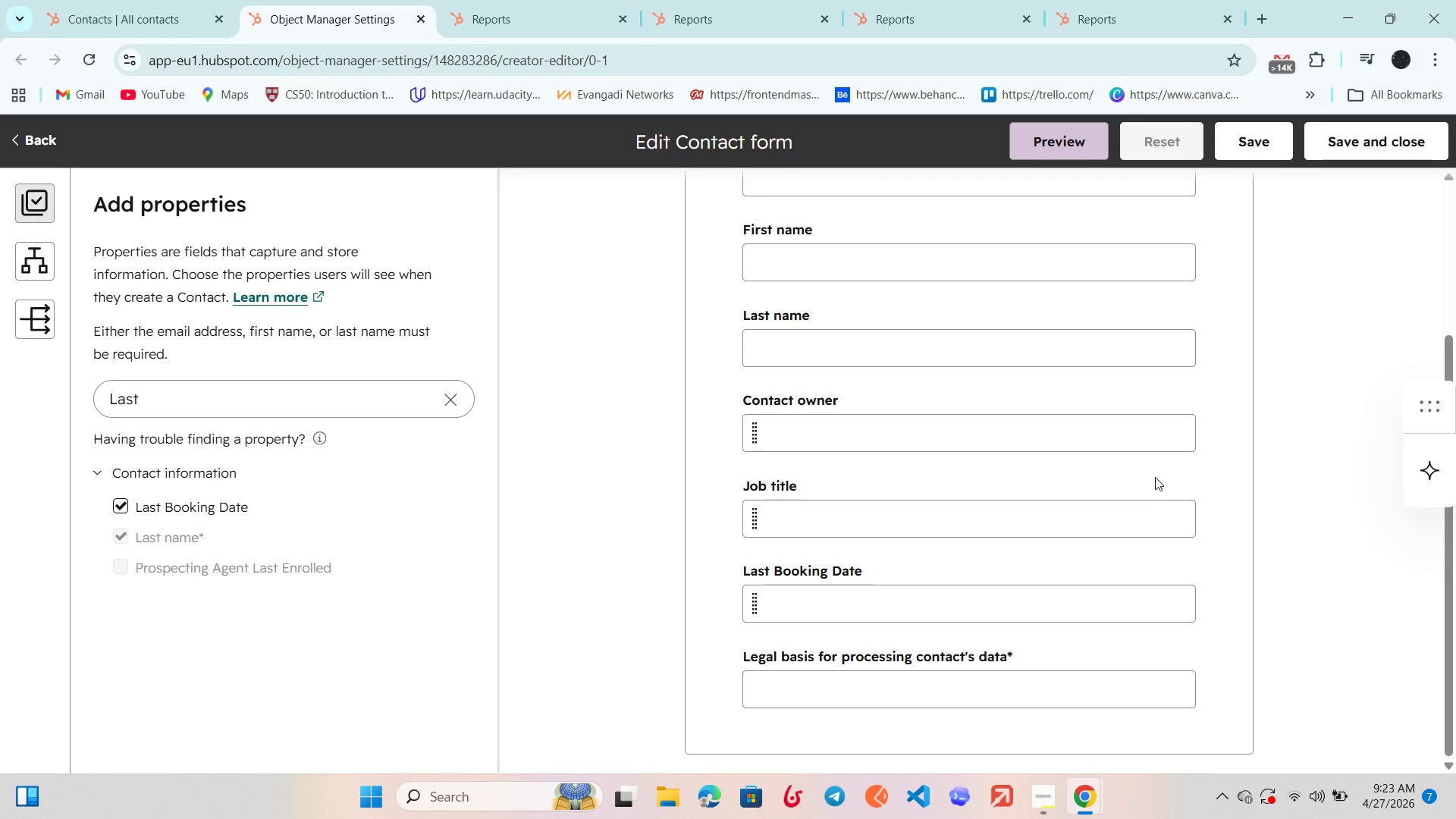 
scroll: coordinate [1154, 476], scroll_direction: down, amount: 3.0
 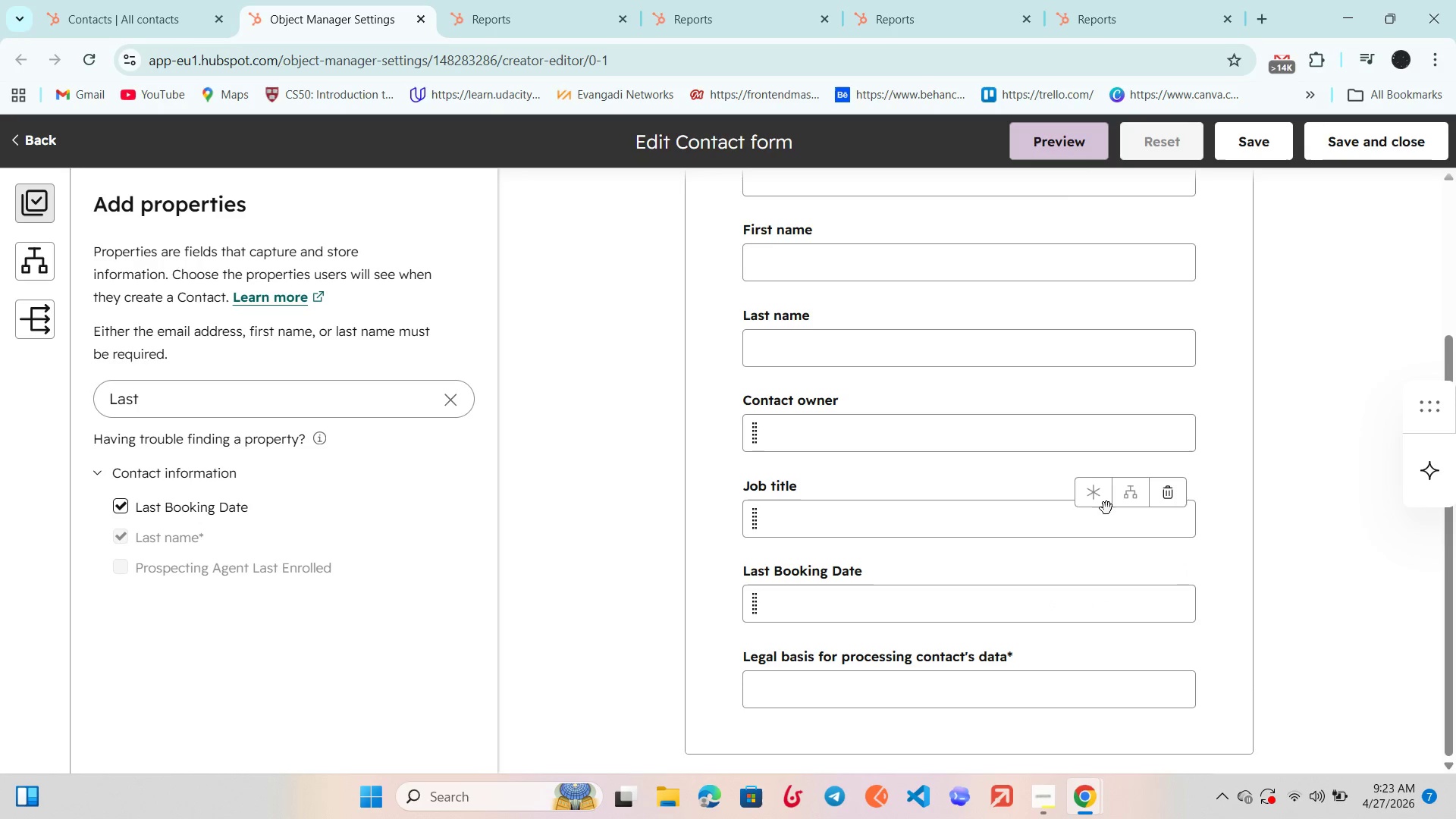 
left_click([1166, 494])
 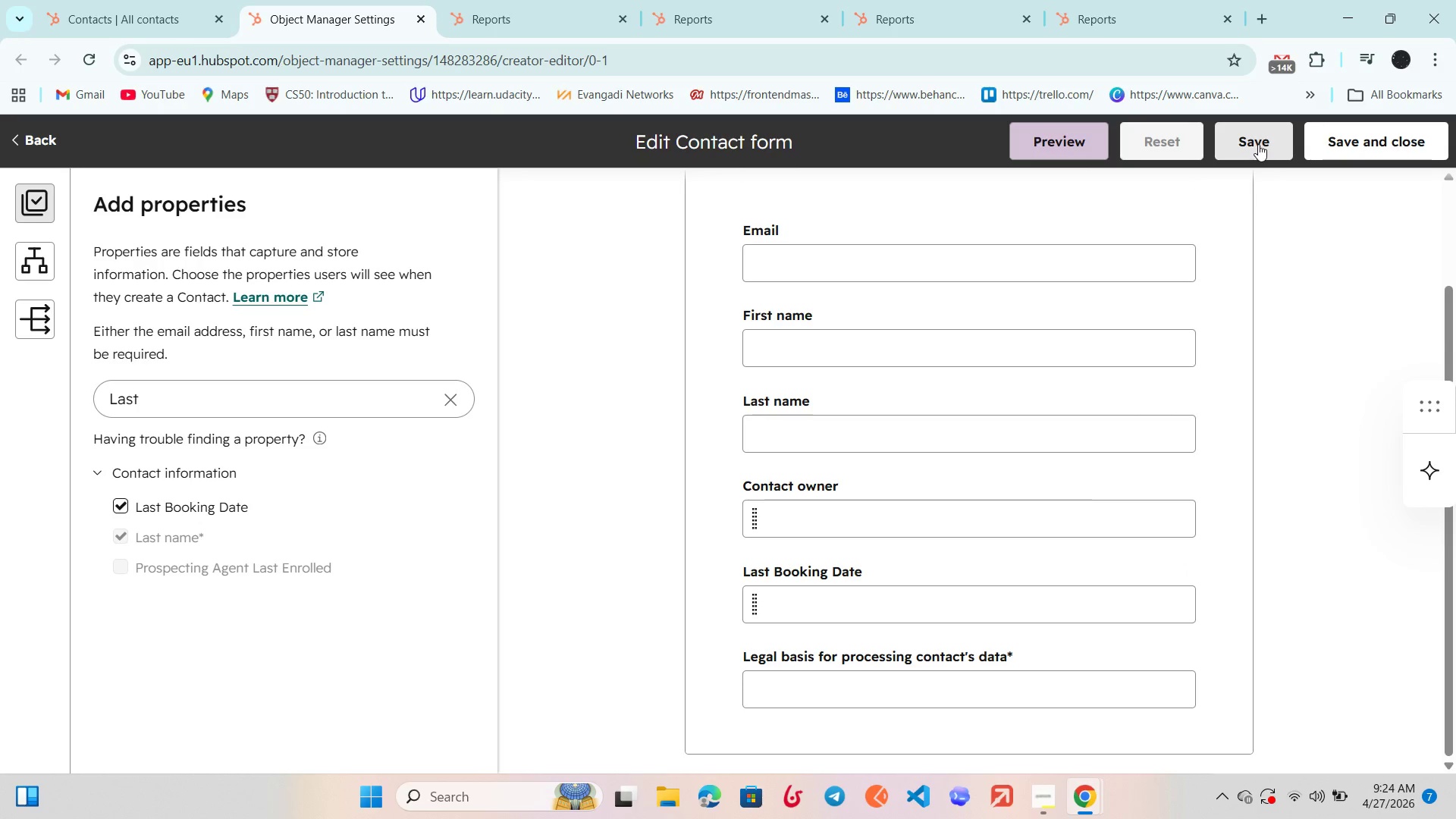 
left_click([1345, 143])
 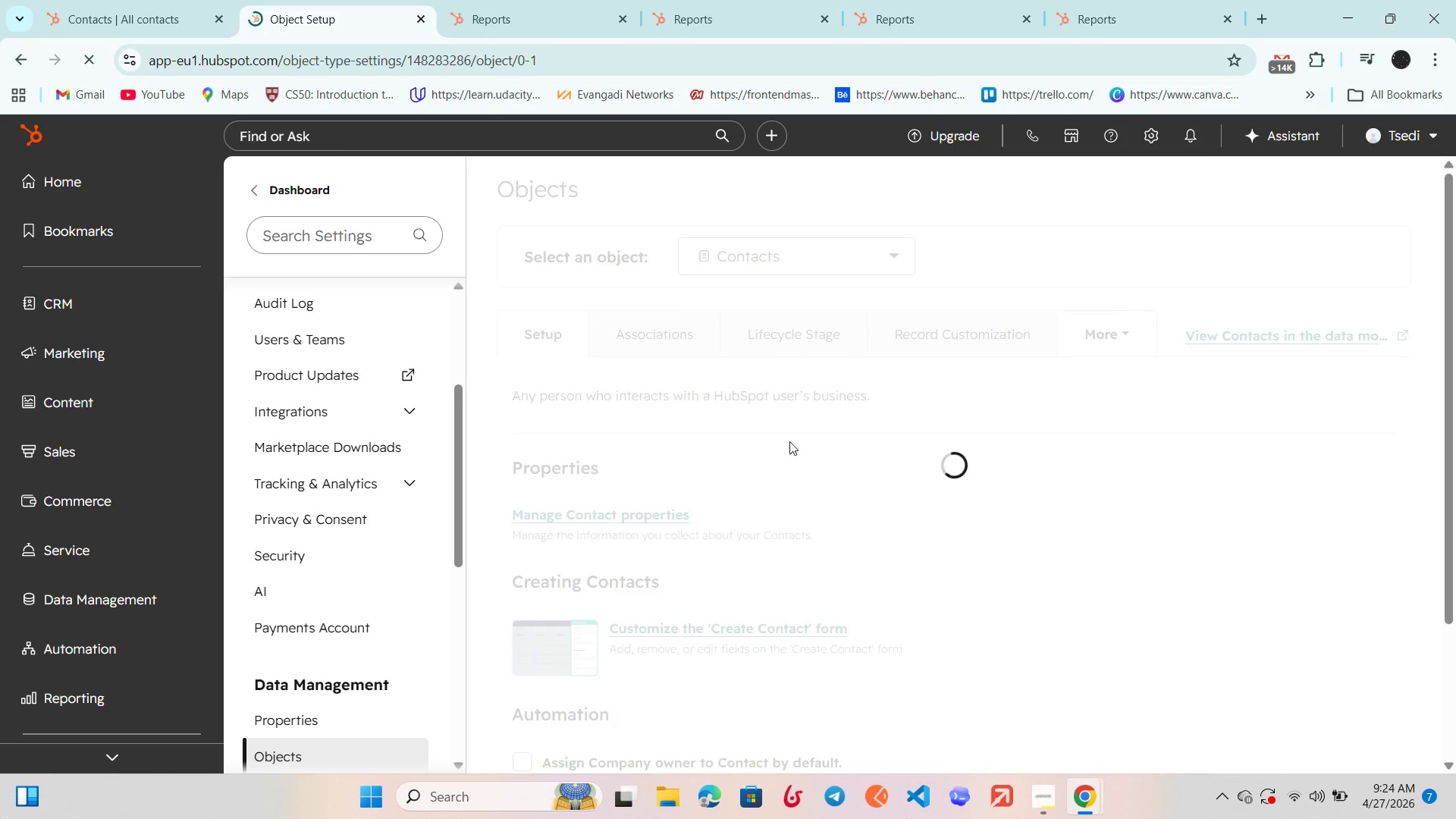 
scroll: coordinate [816, 491], scroll_direction: down, amount: 1.0
 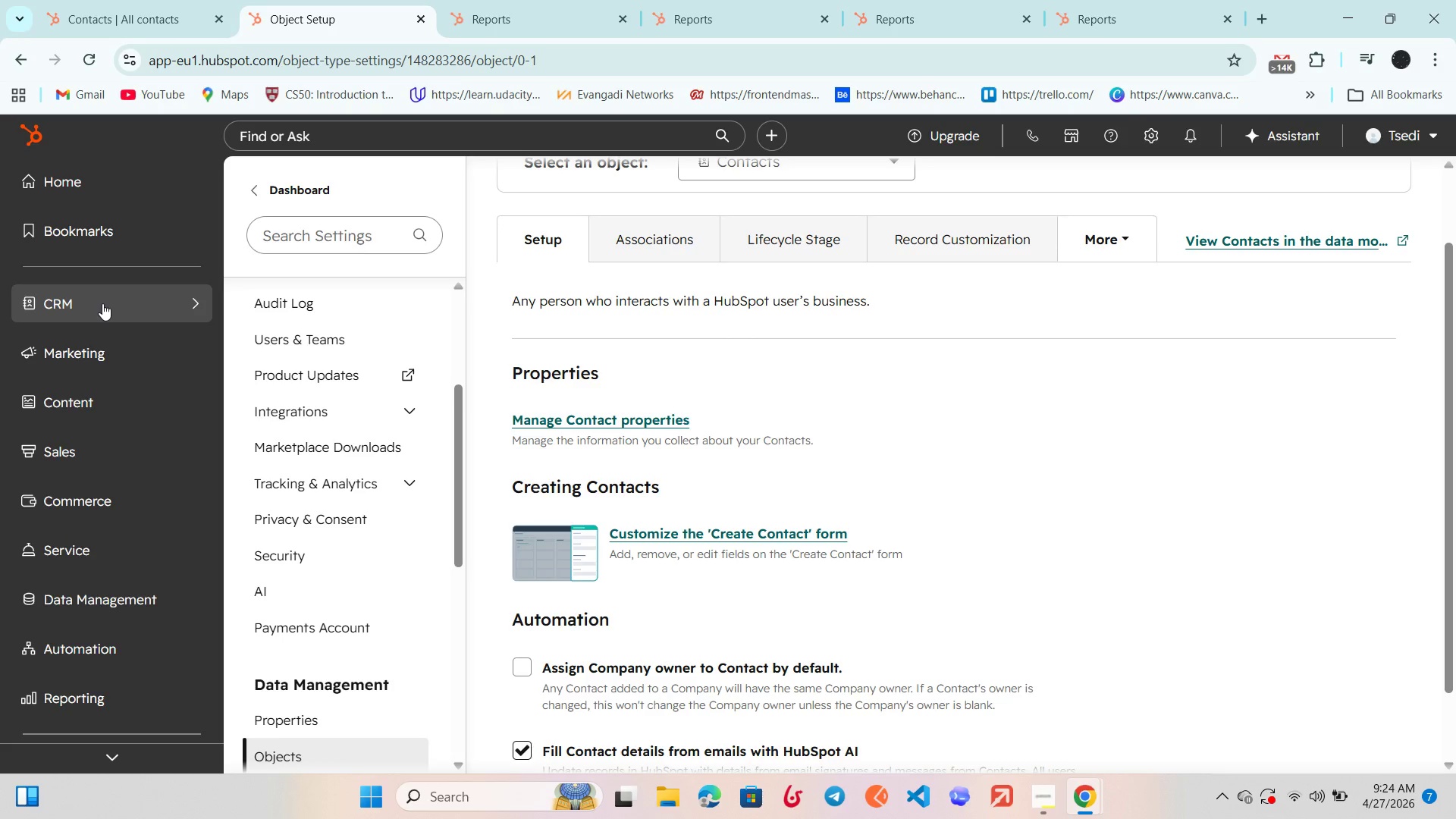 
left_click([102, 303])
 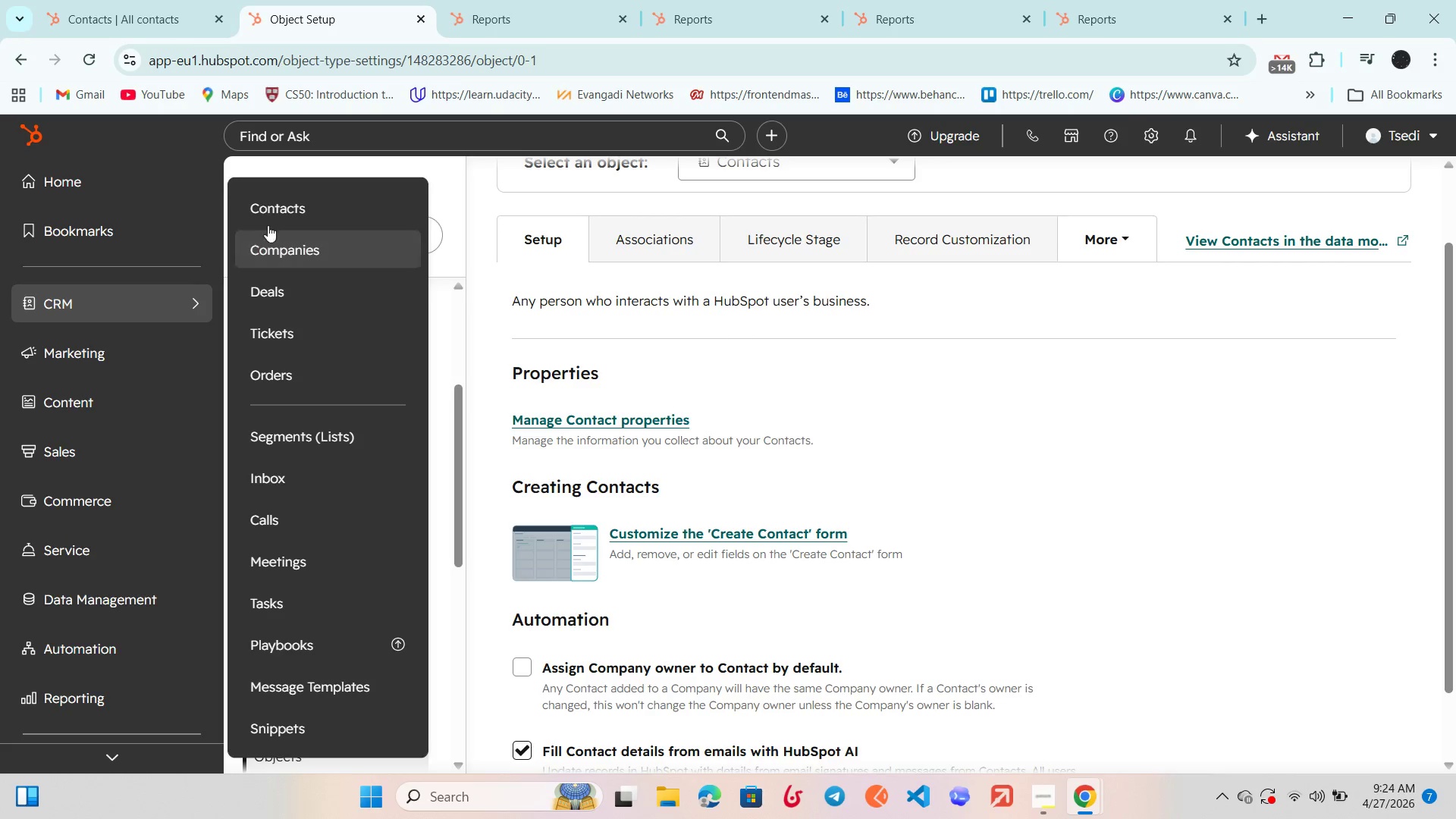 
left_click([272, 219])
 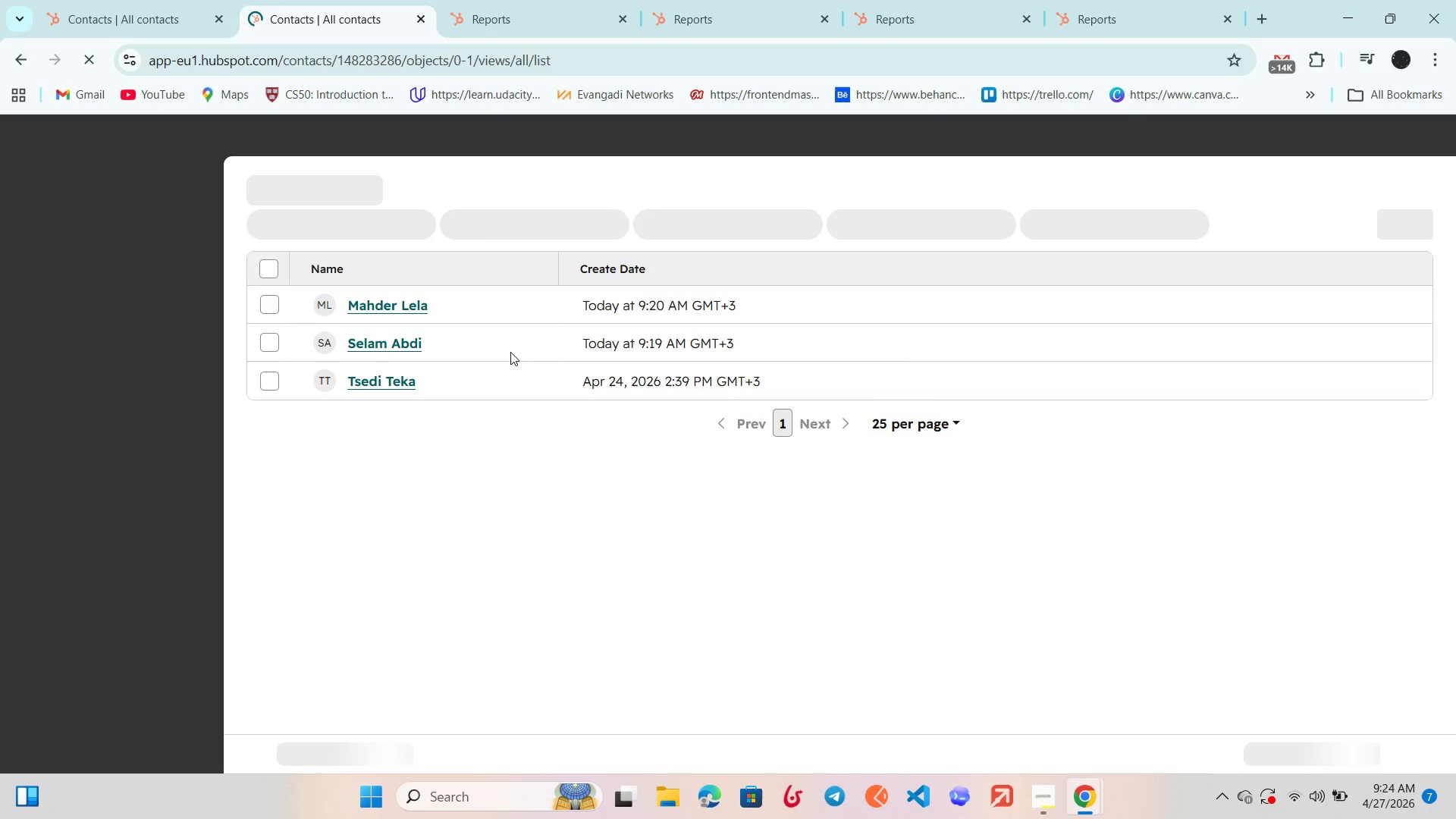 
left_click([831, 805])
 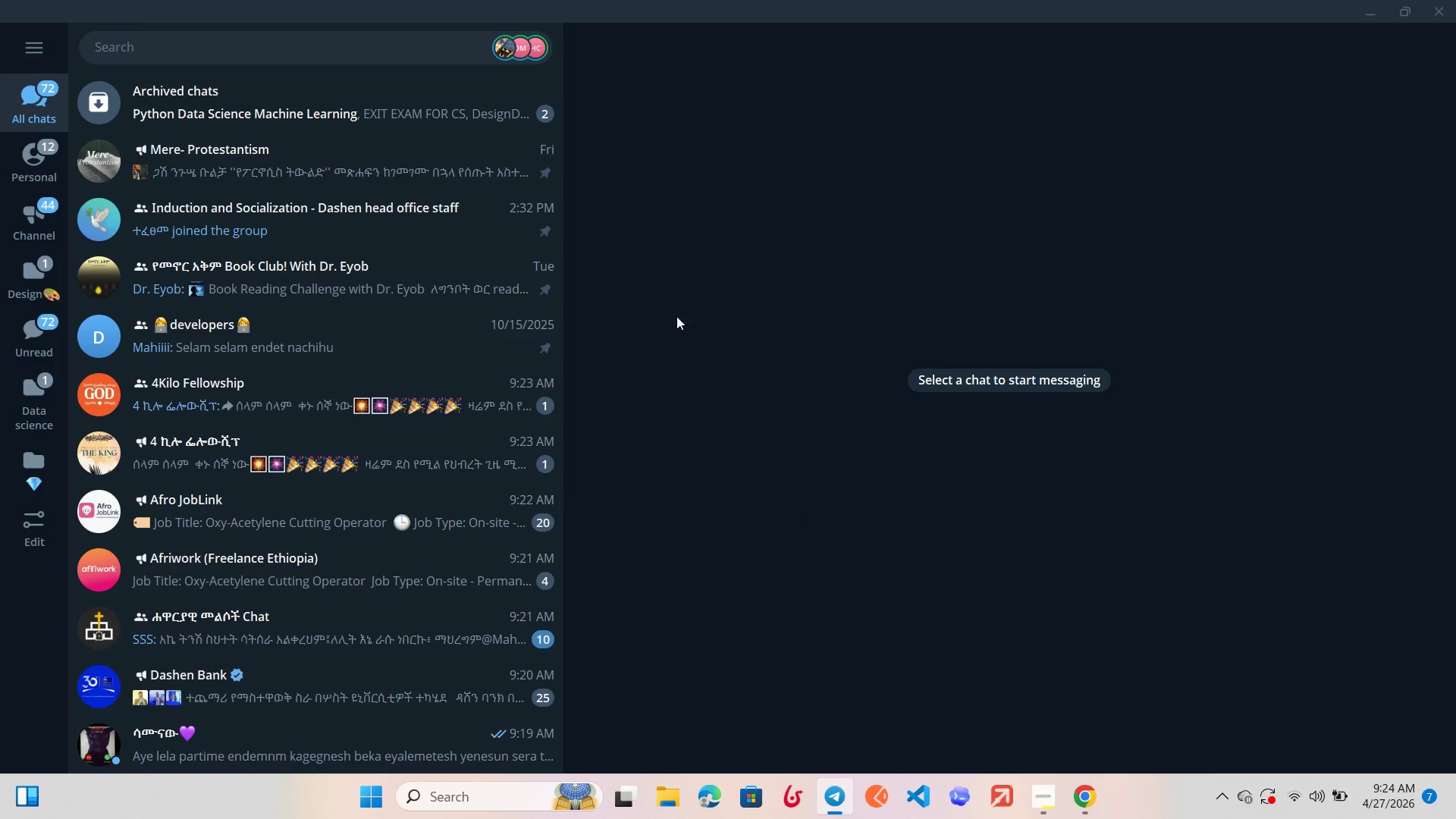 
left_click([0, 149])
 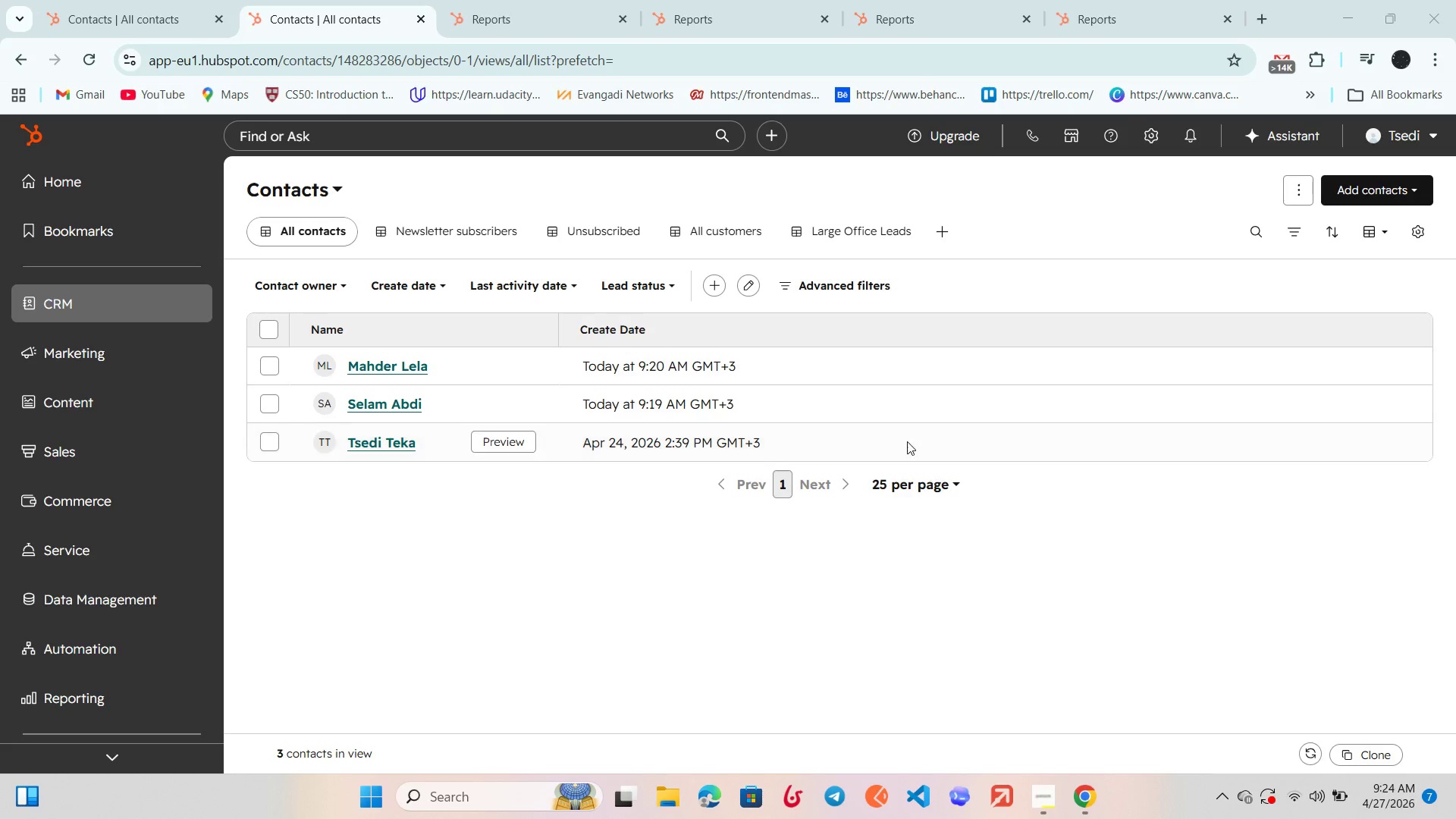 
scroll: coordinate [905, 400], scroll_direction: down, amount: 1.0
 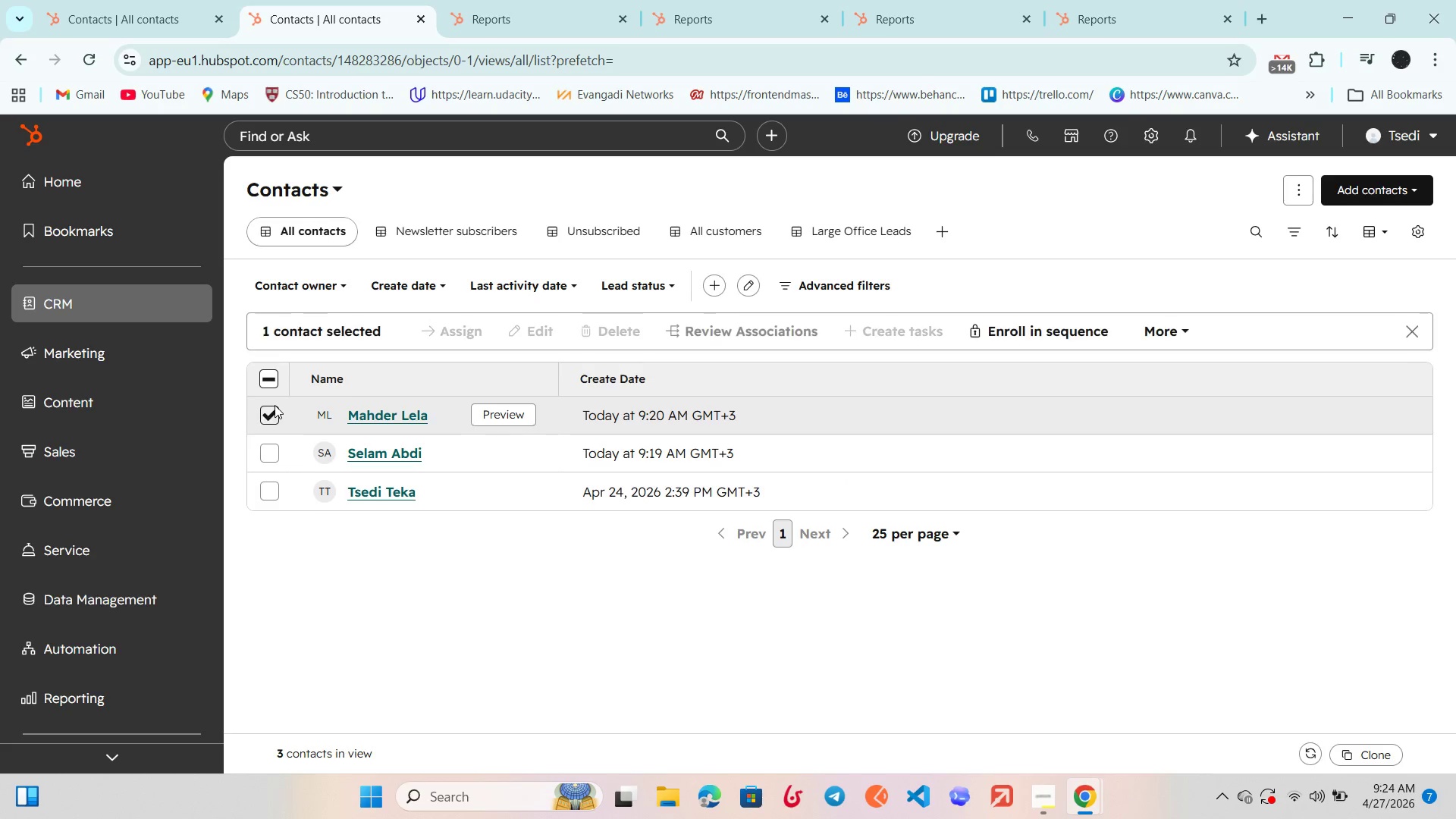 
left_click([271, 446])
 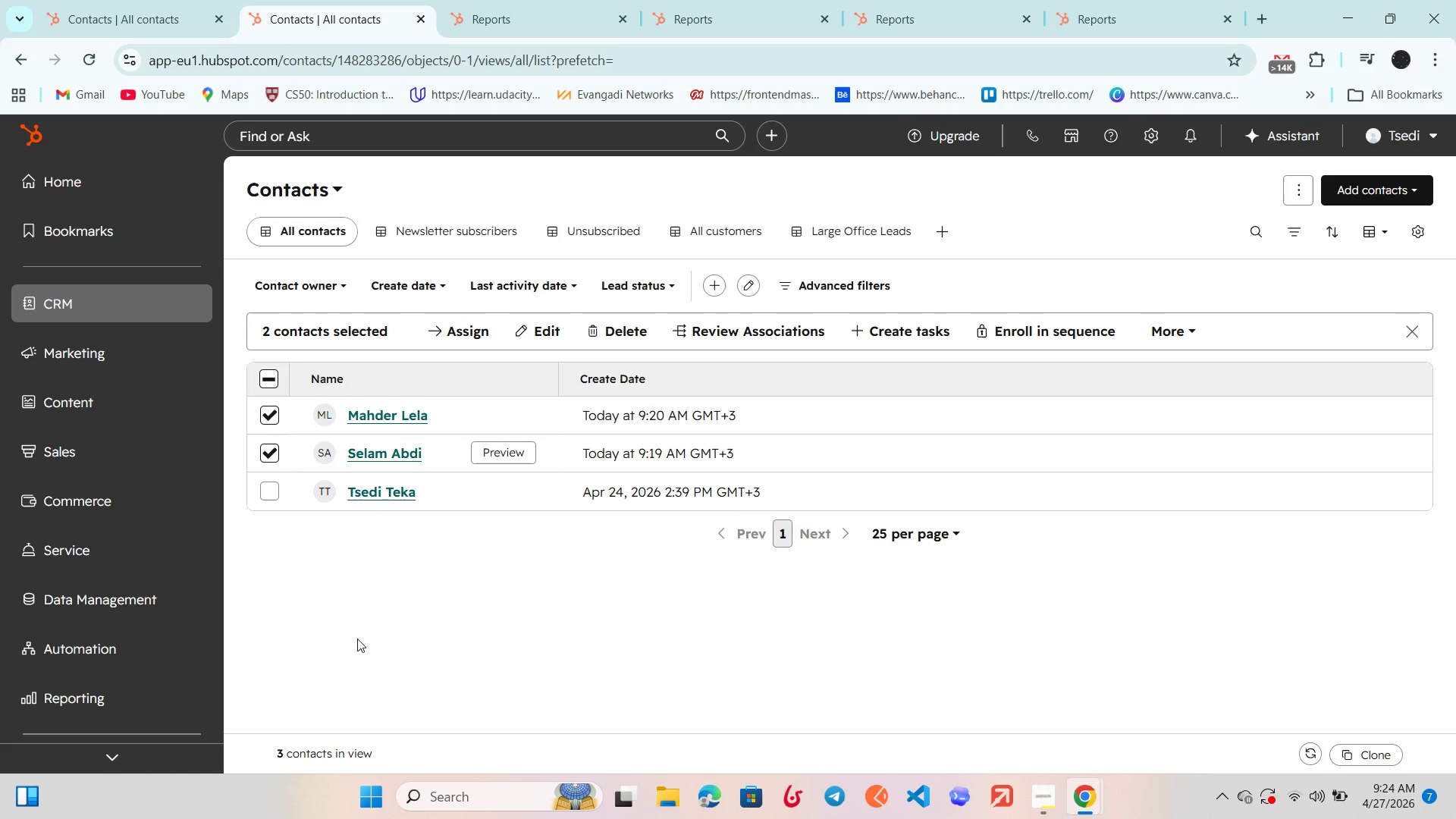 
left_click([278, 415])
 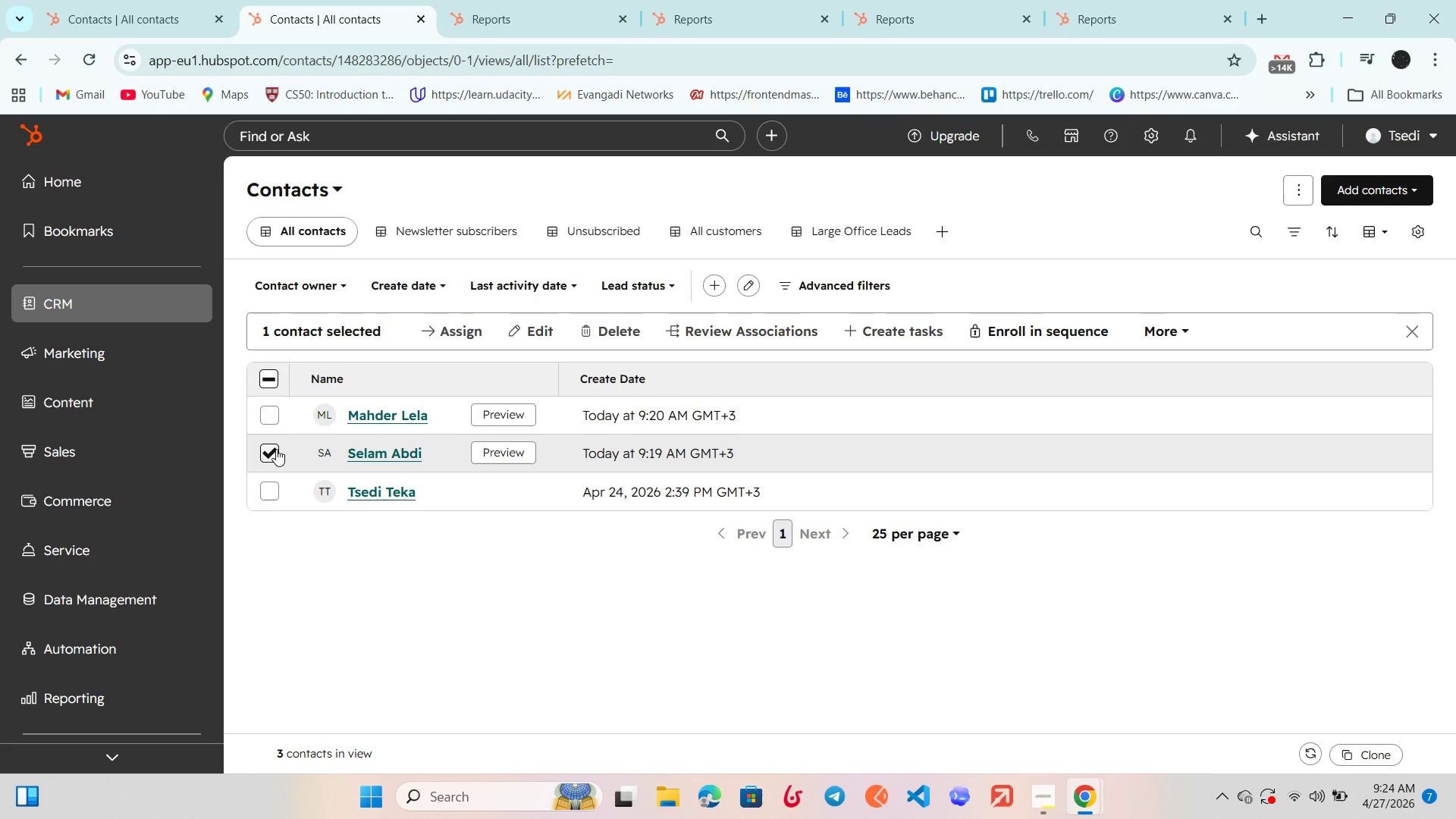 
left_click([276, 449])
 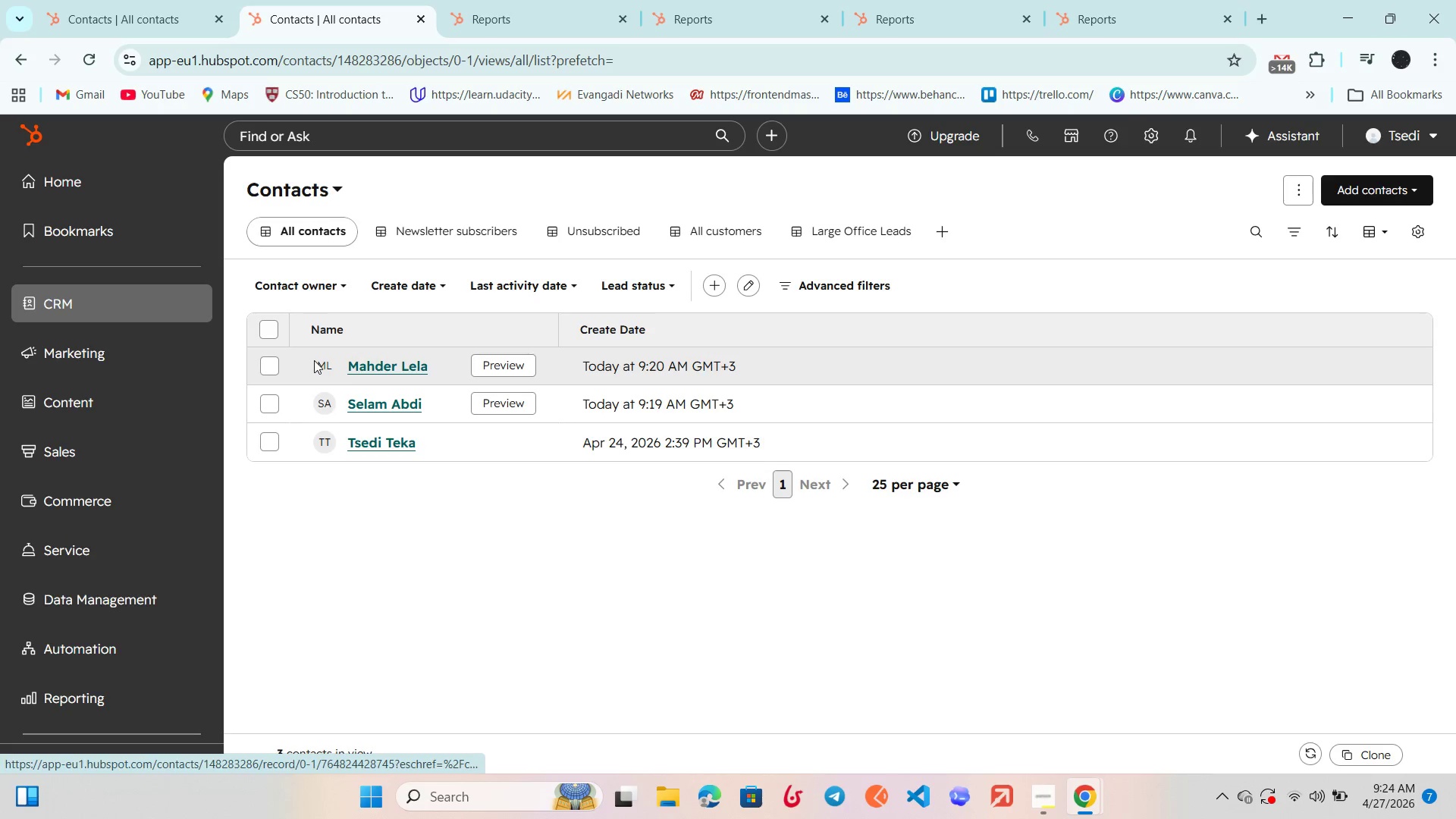 
left_click([271, 367])
 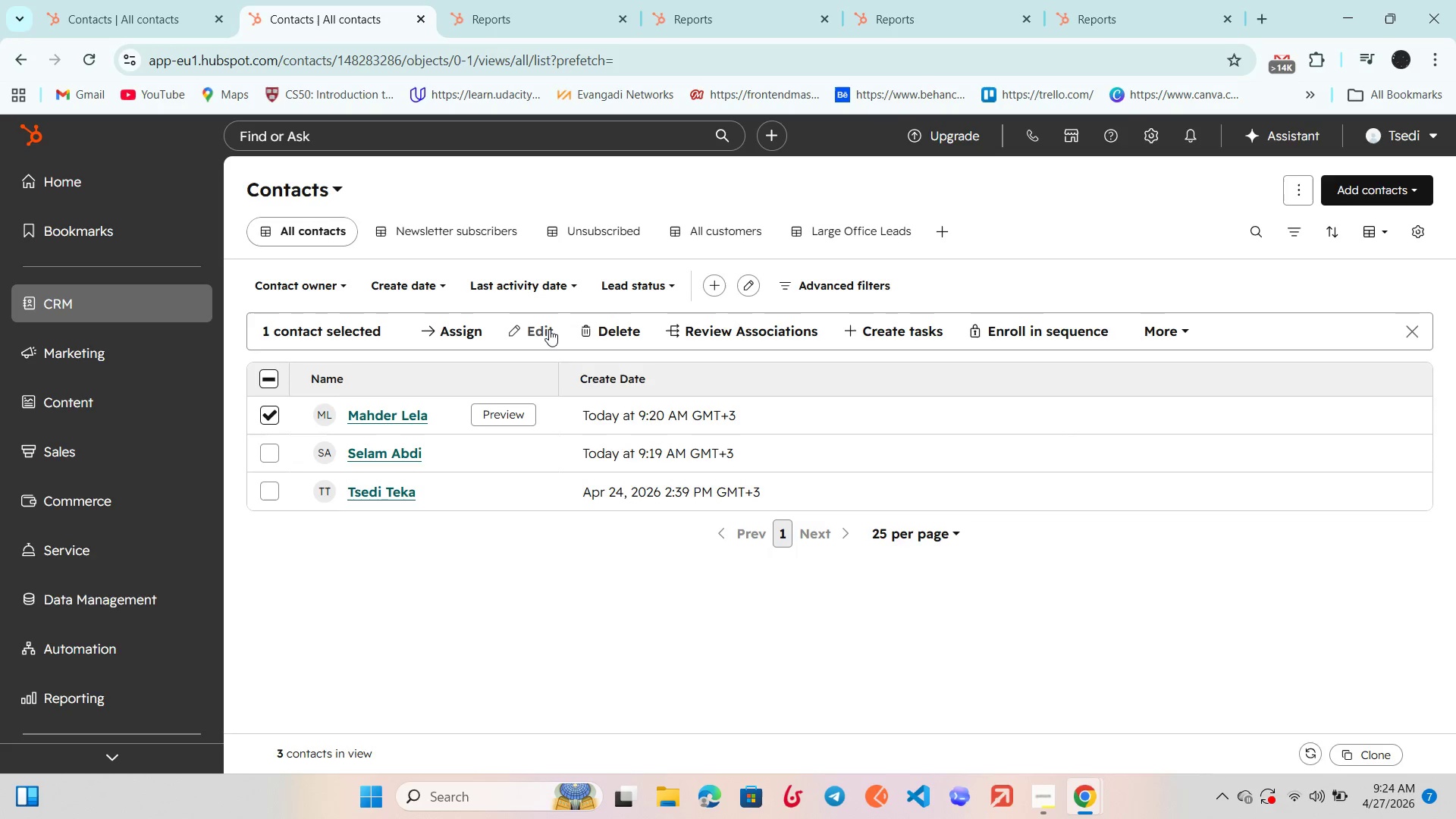 
left_click([532, 327])
 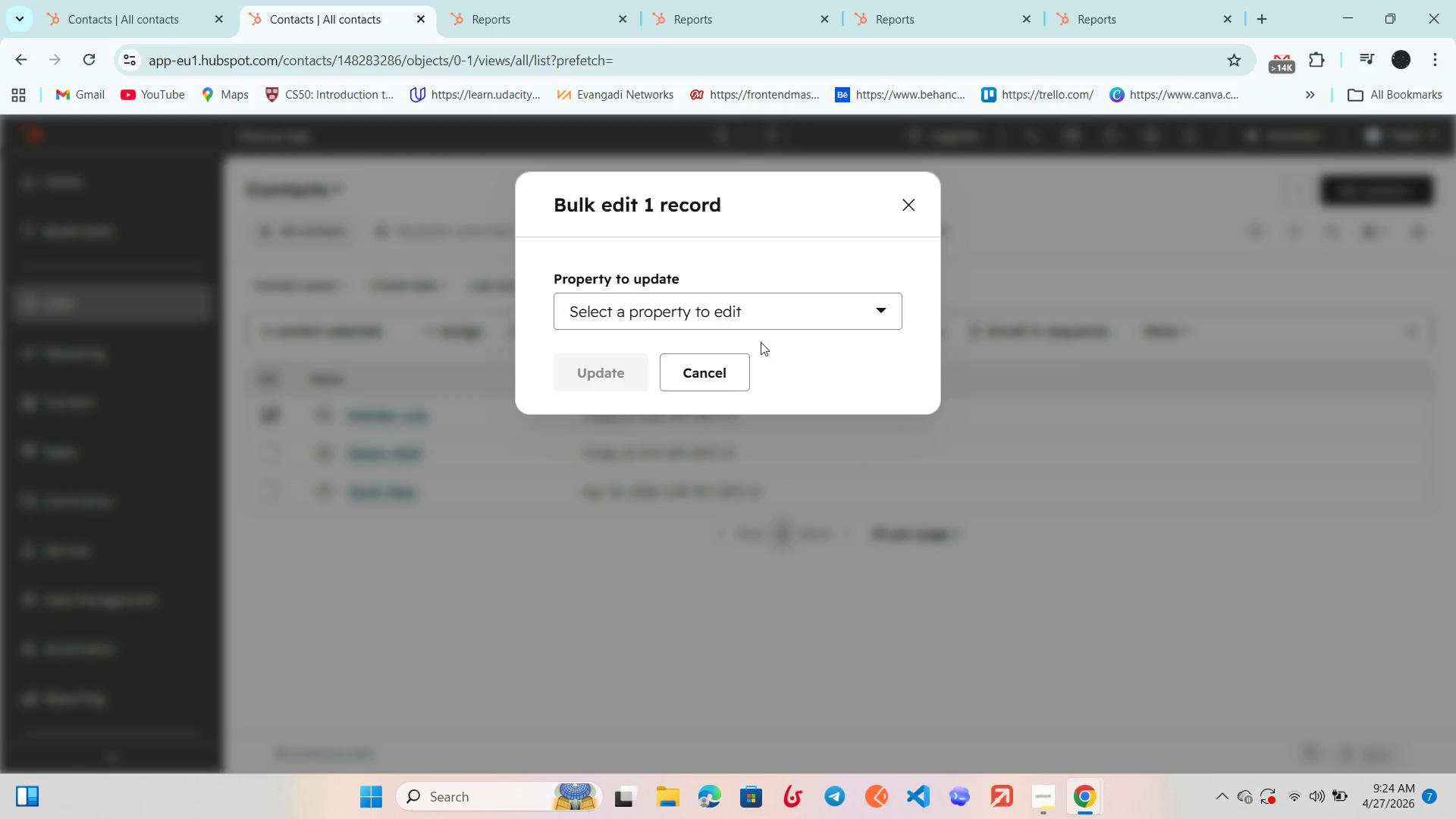 
left_click([749, 316])
 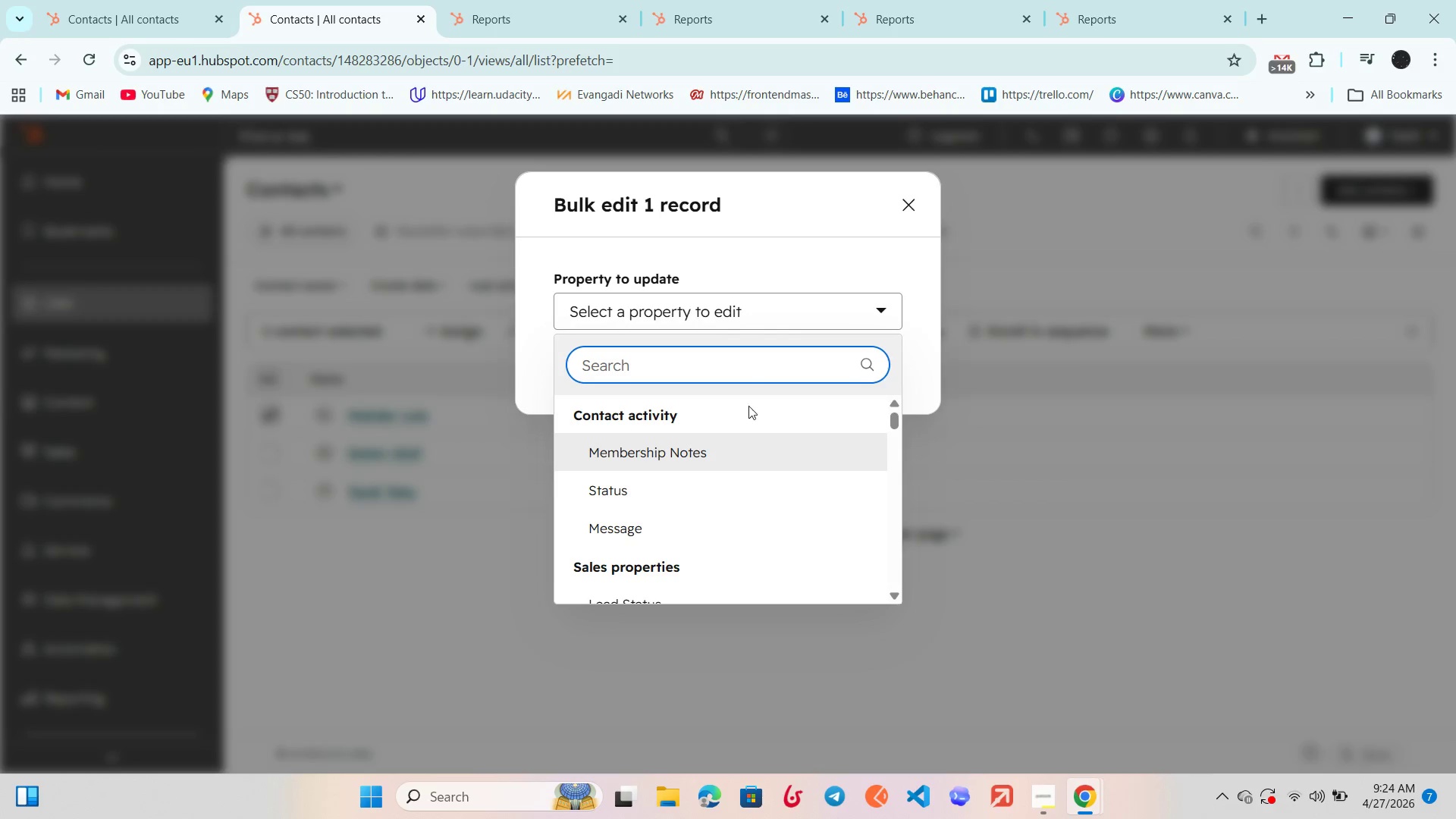 
scroll: coordinate [739, 451], scroll_direction: down, amount: 2.0
 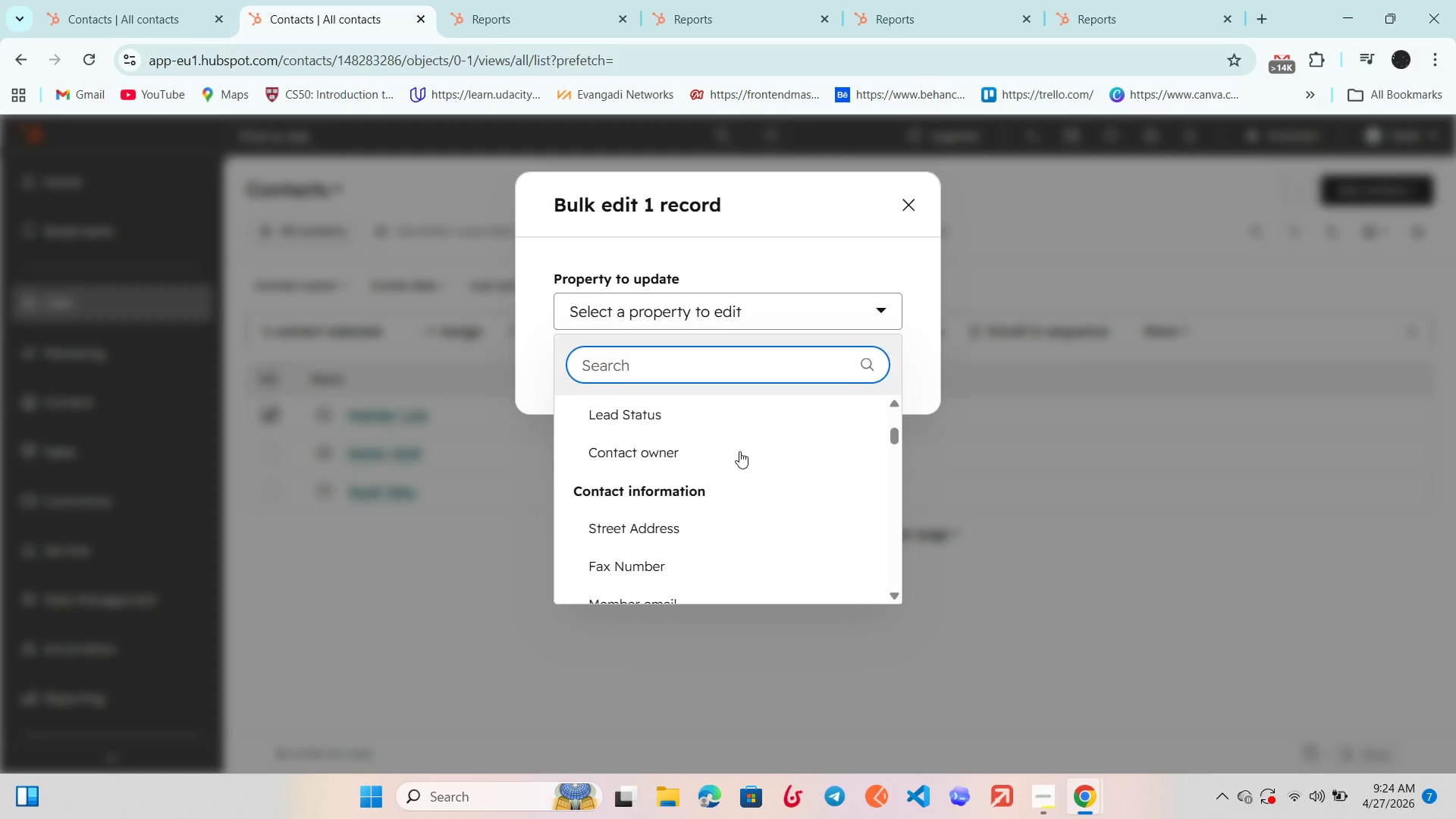 
scroll: coordinate [739, 451], scroll_direction: up, amount: 1.0
 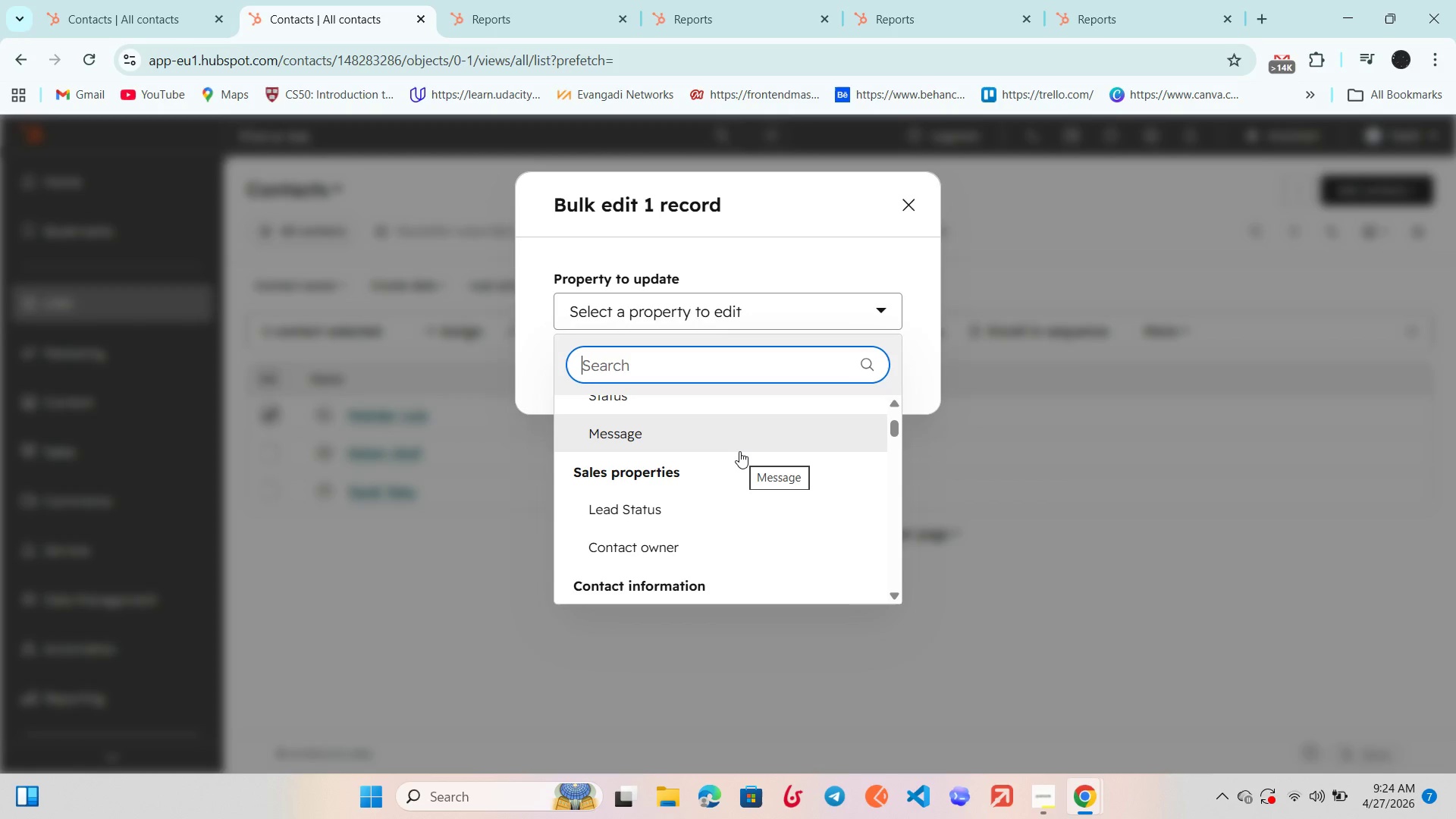 
key(CapsLock)
 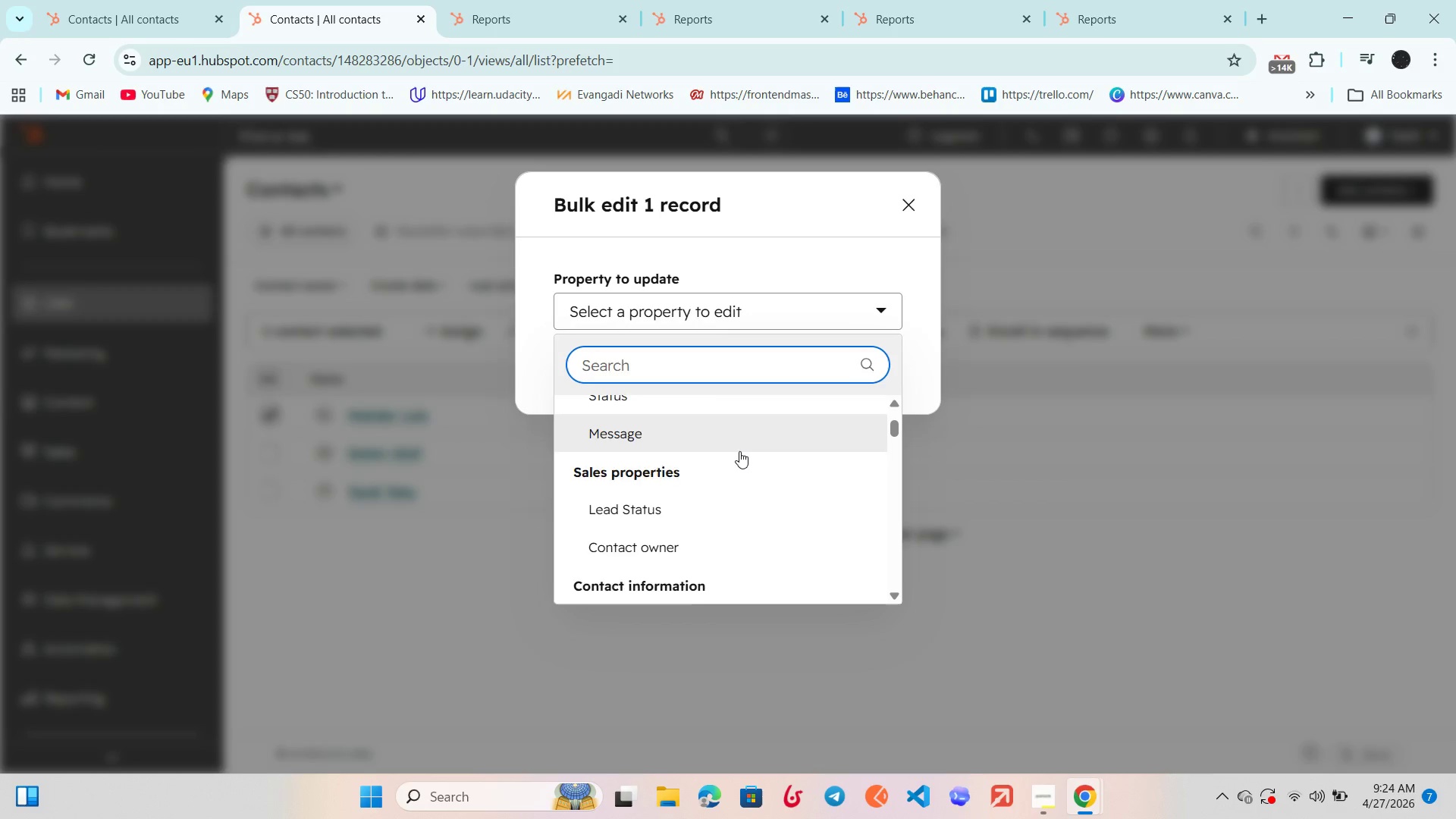 
key(L)
 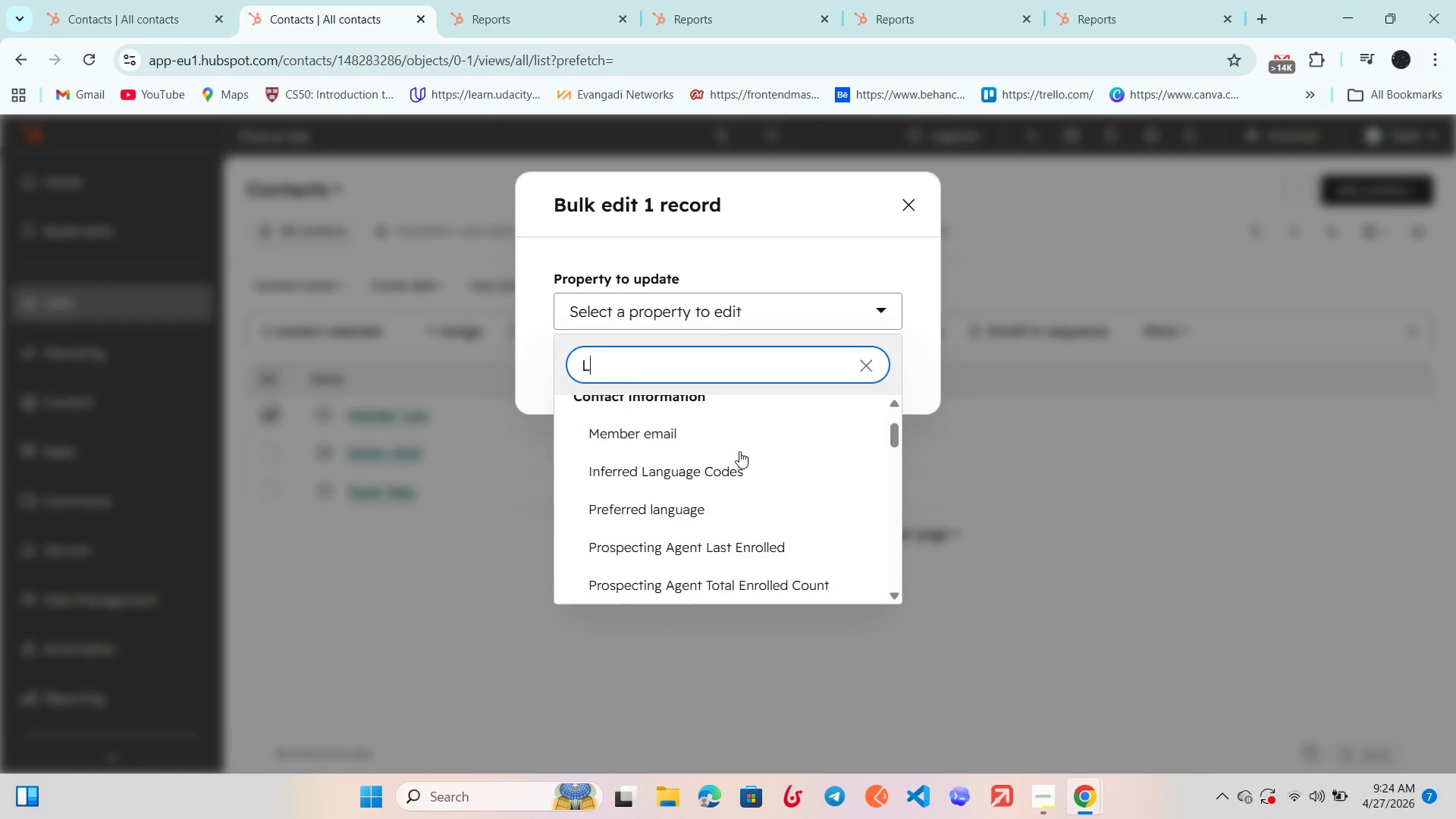 
key(CapsLock)
 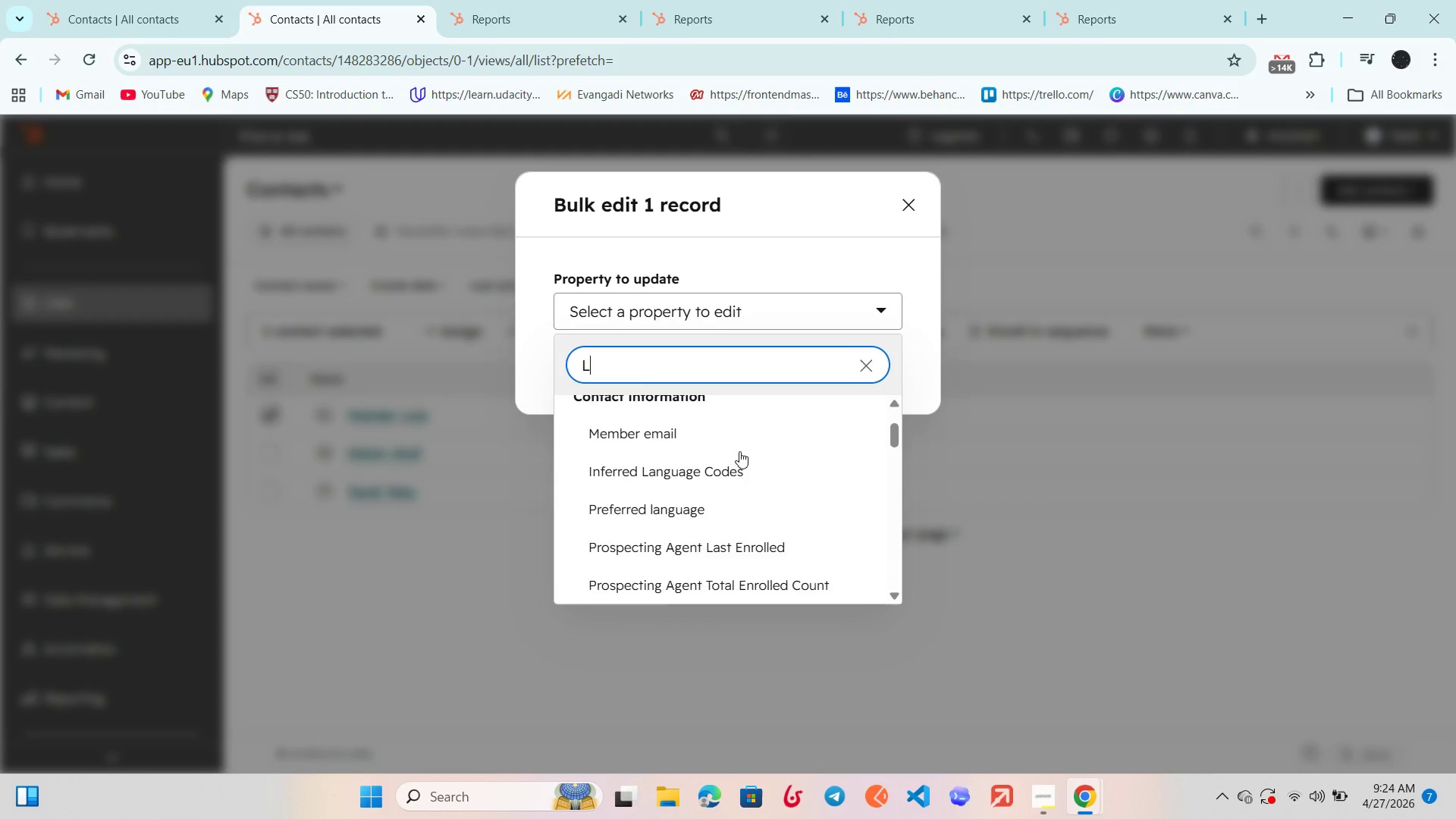 
key(A)
 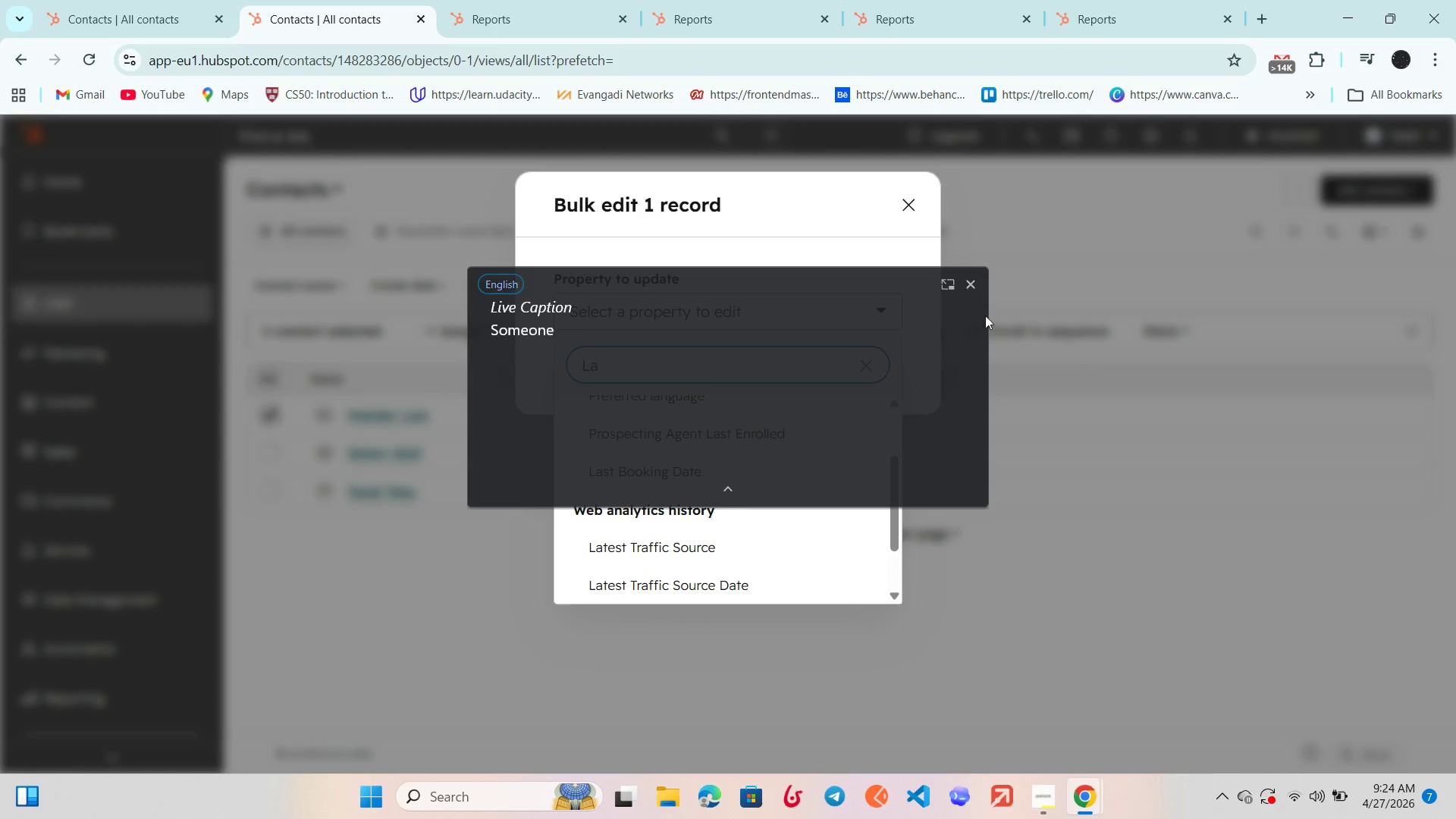 
left_click_drag(start_coordinate=[974, 282], to_coordinate=[963, 302])
 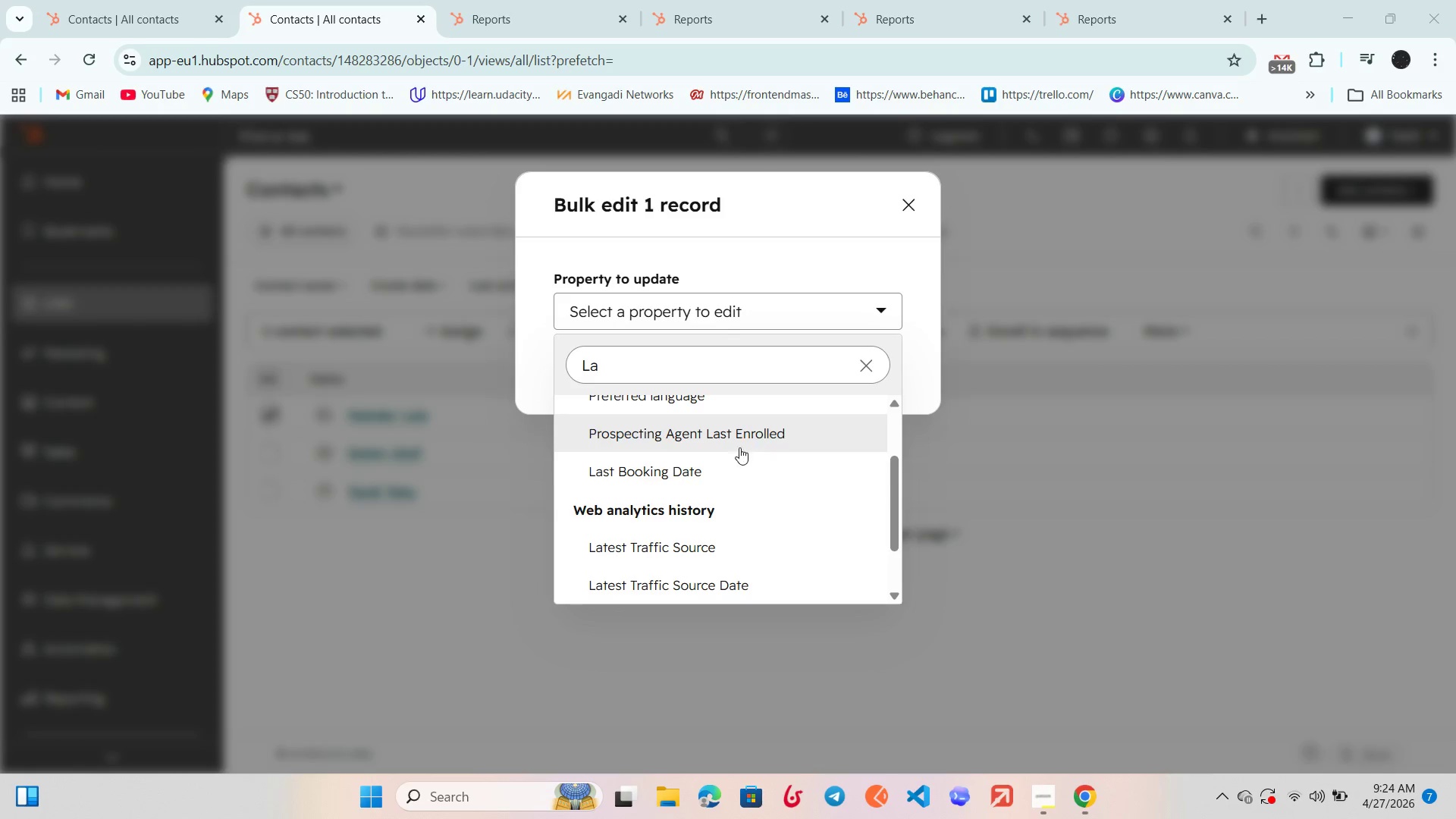 
left_click([674, 476])
 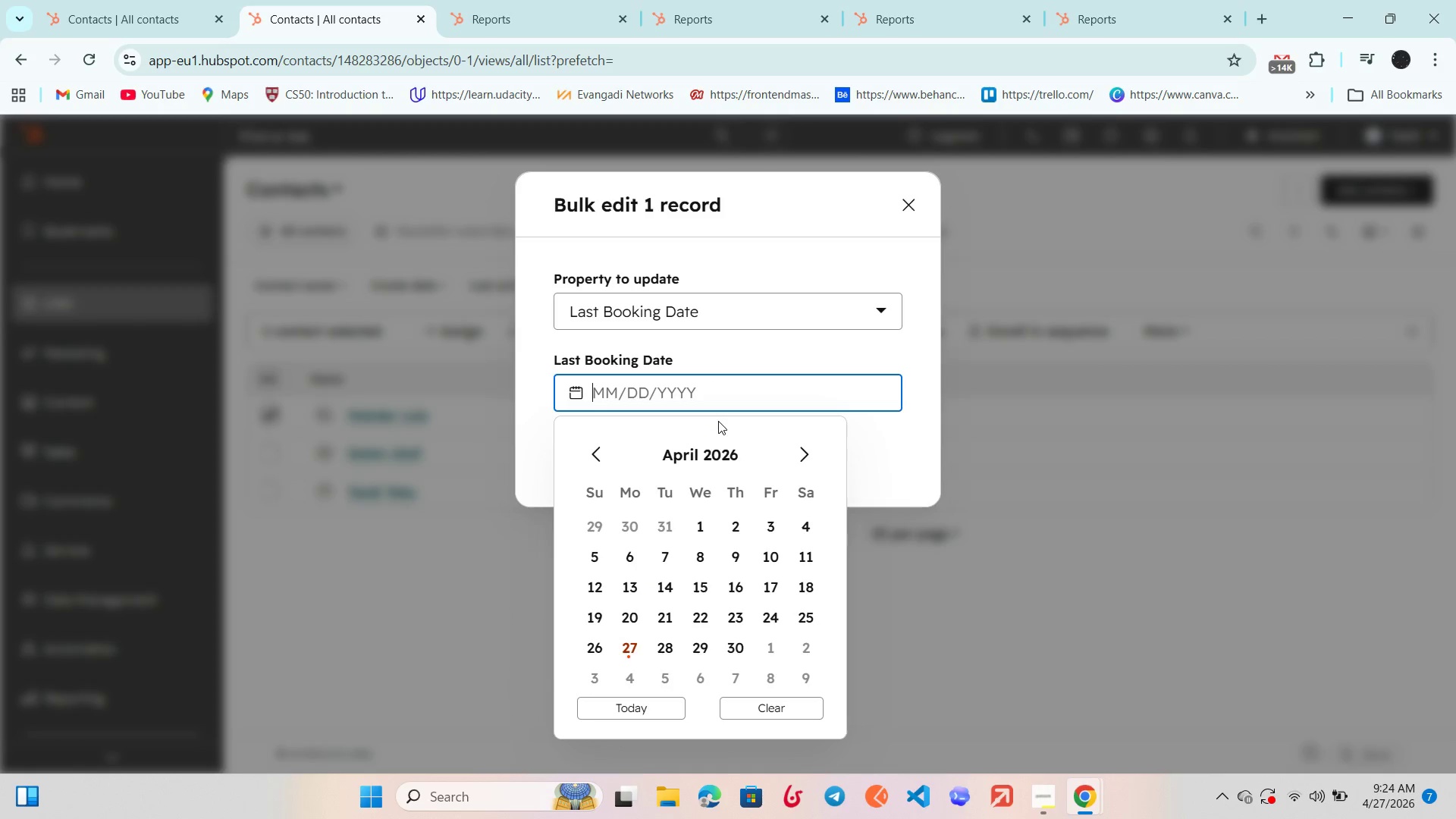 
wait(8.03)
 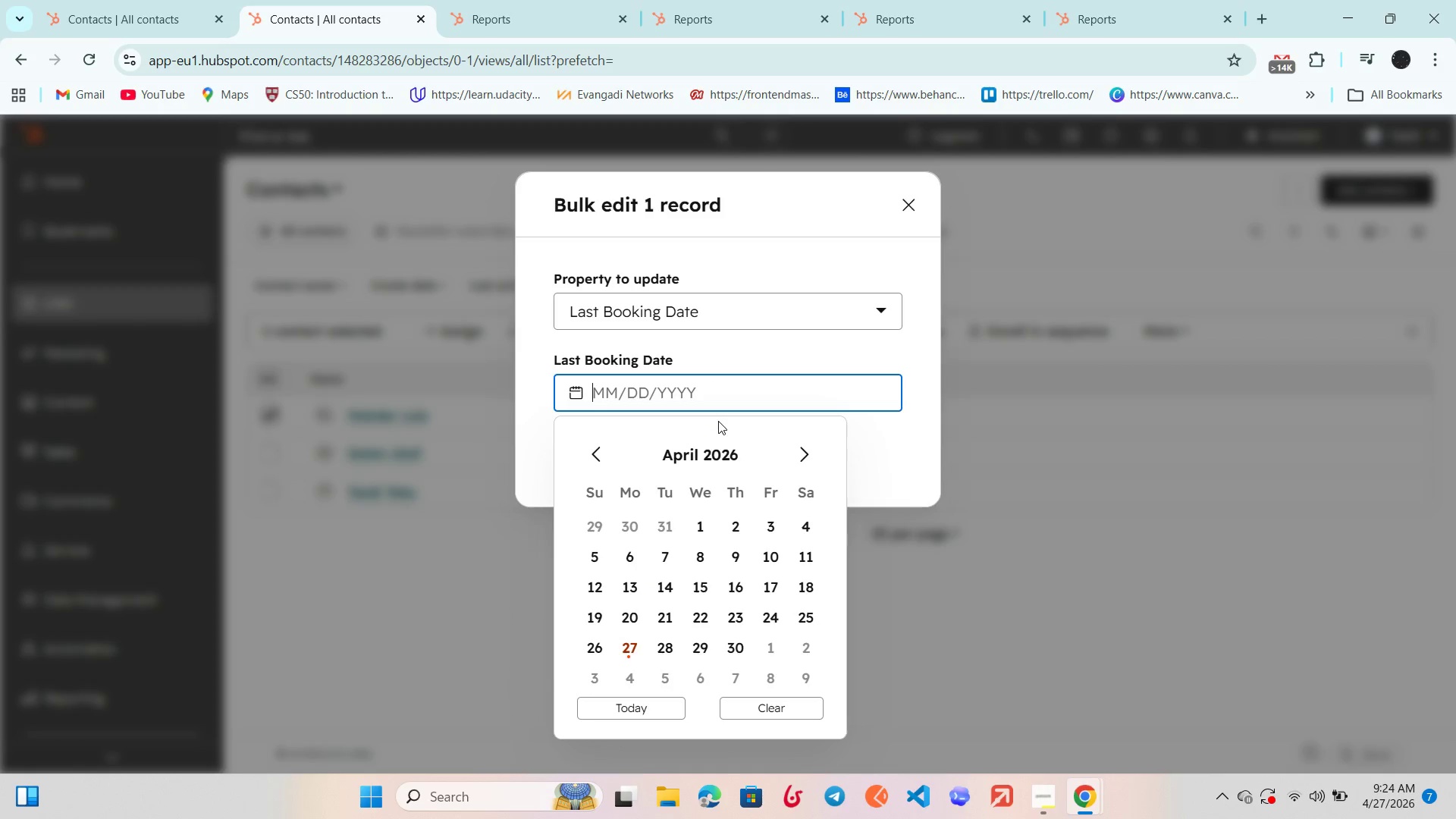 
left_click([651, 703])
 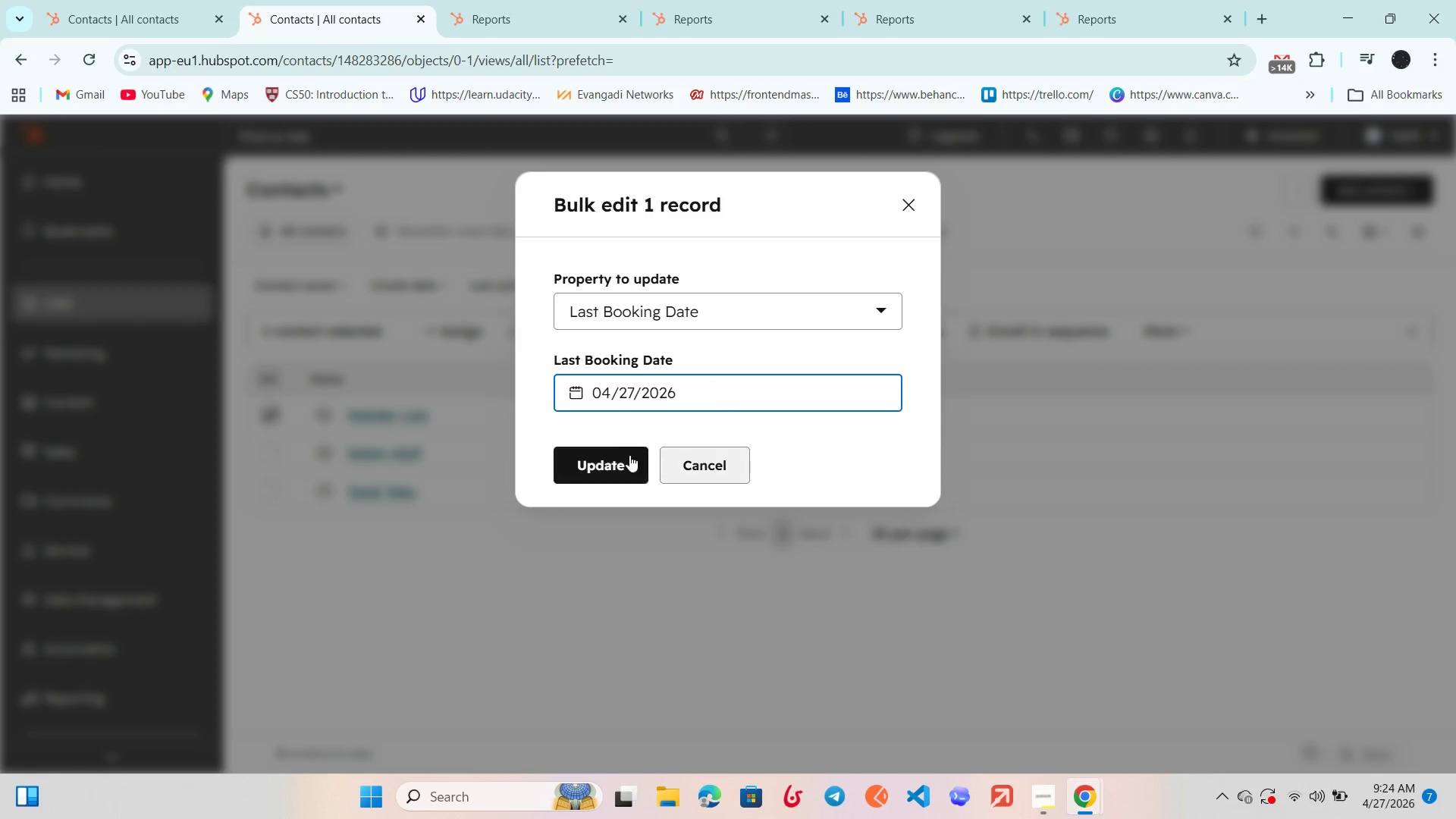 
left_click([608, 460])
 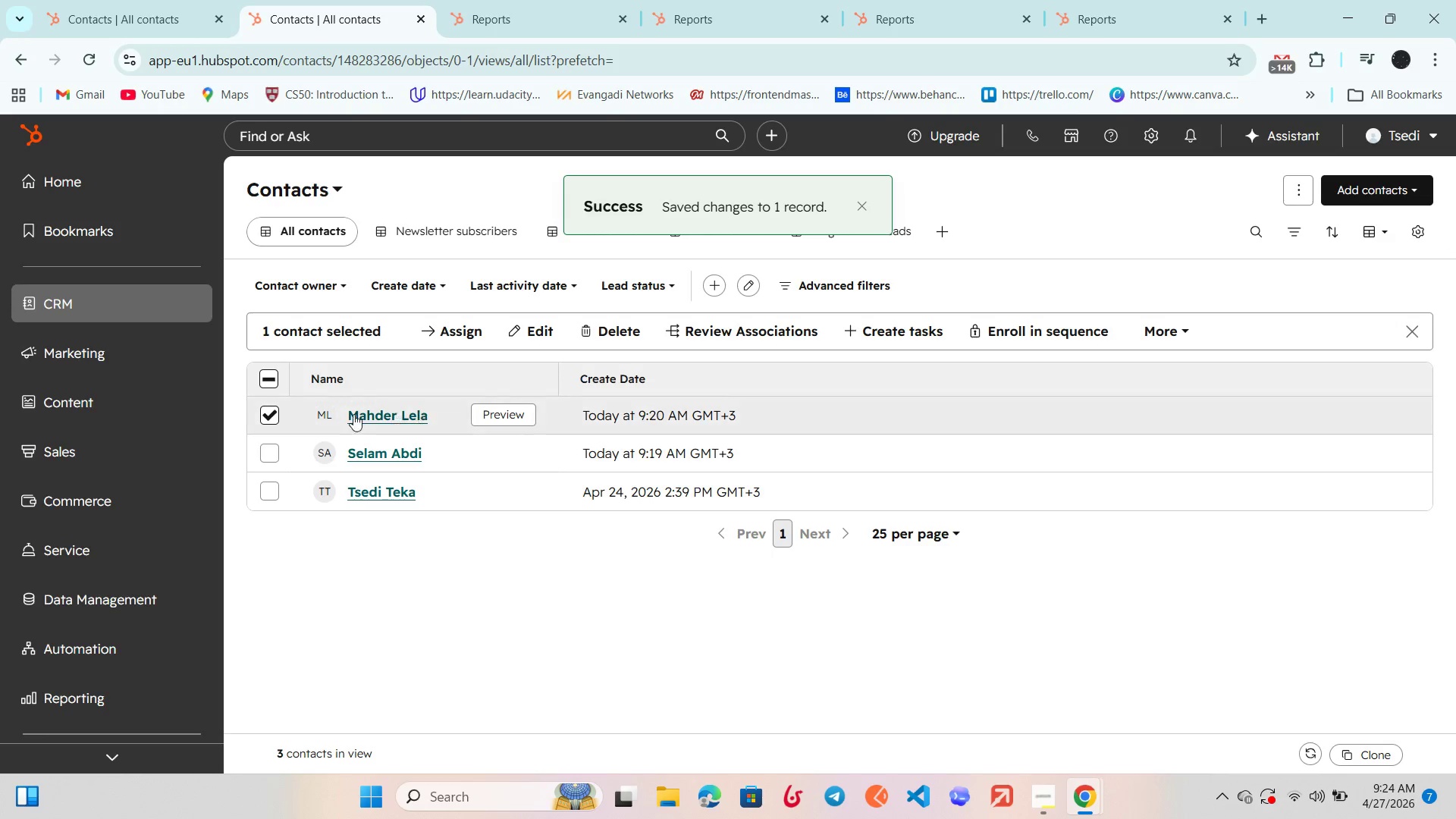 
left_click([260, 416])
 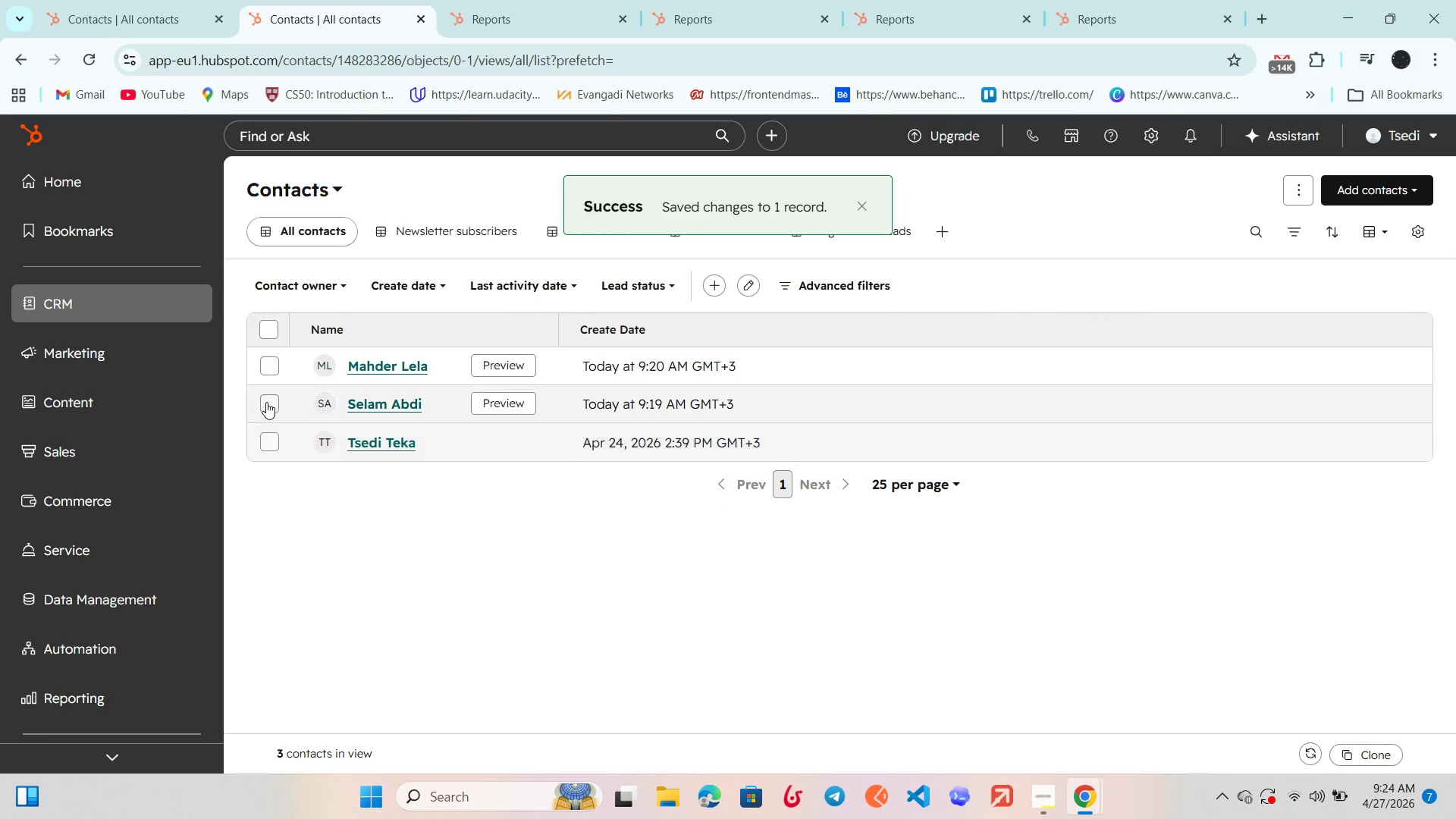 
left_click([267, 400])
 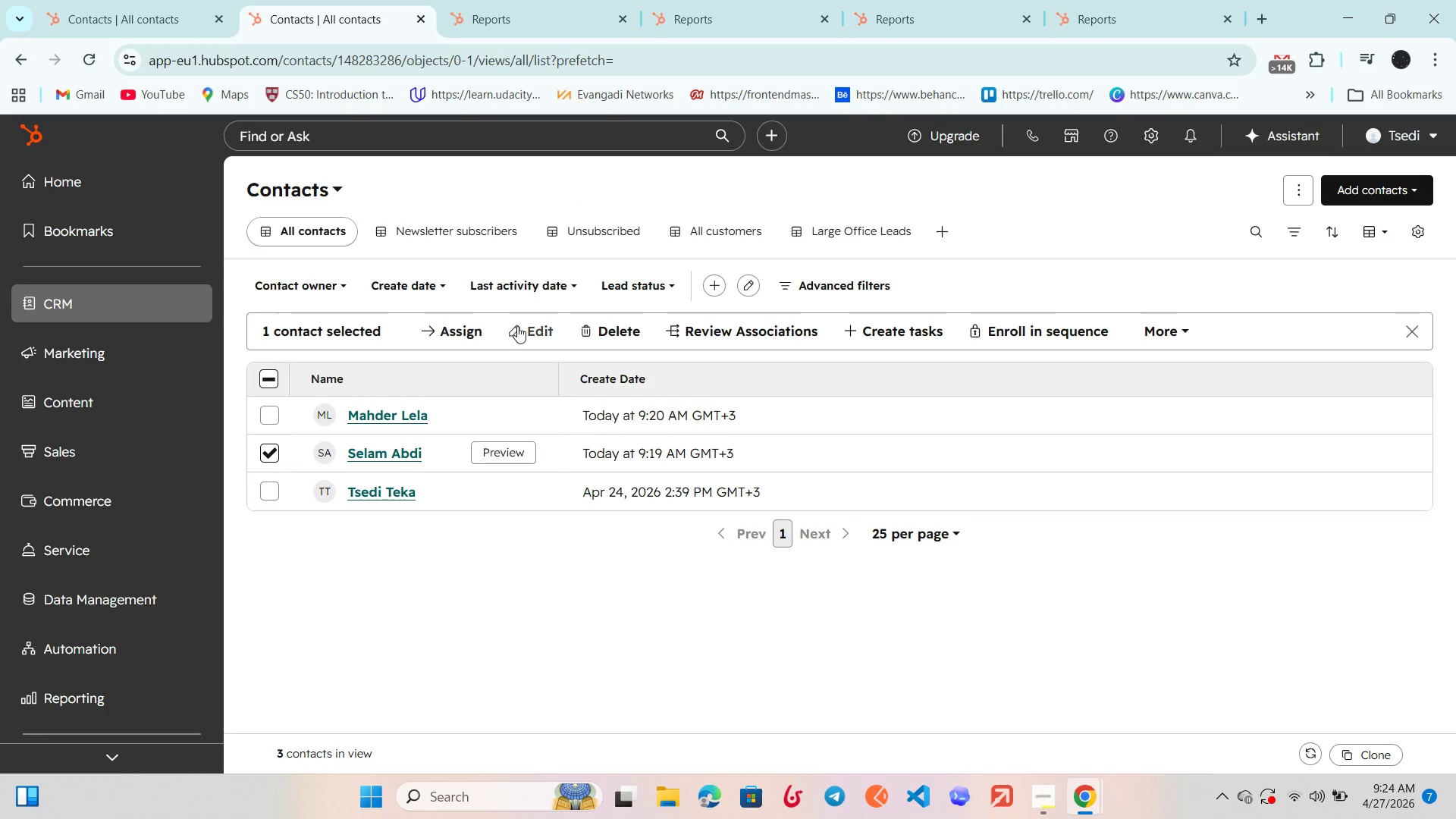 
left_click([522, 325])
 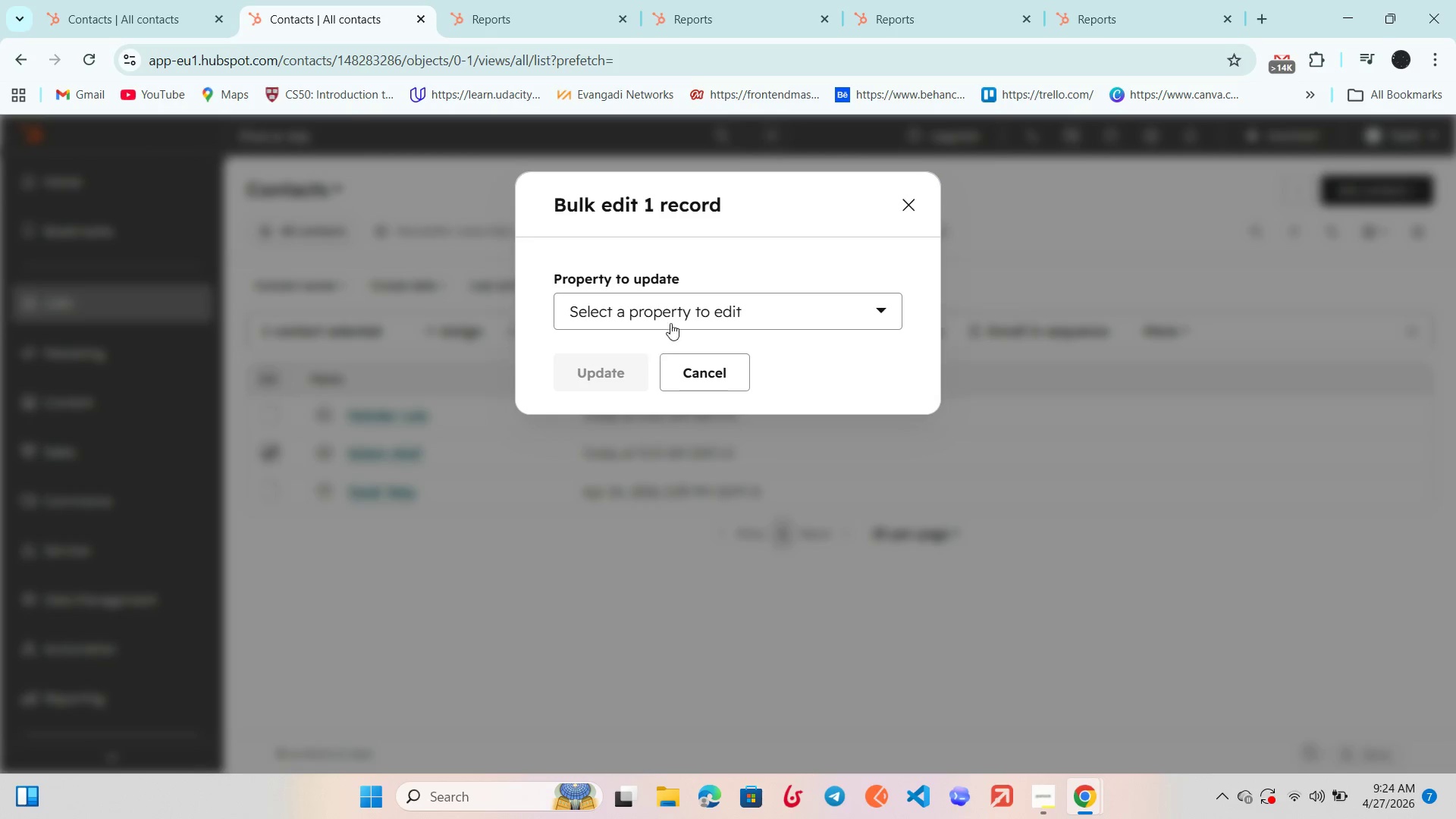 
left_click([681, 311])
 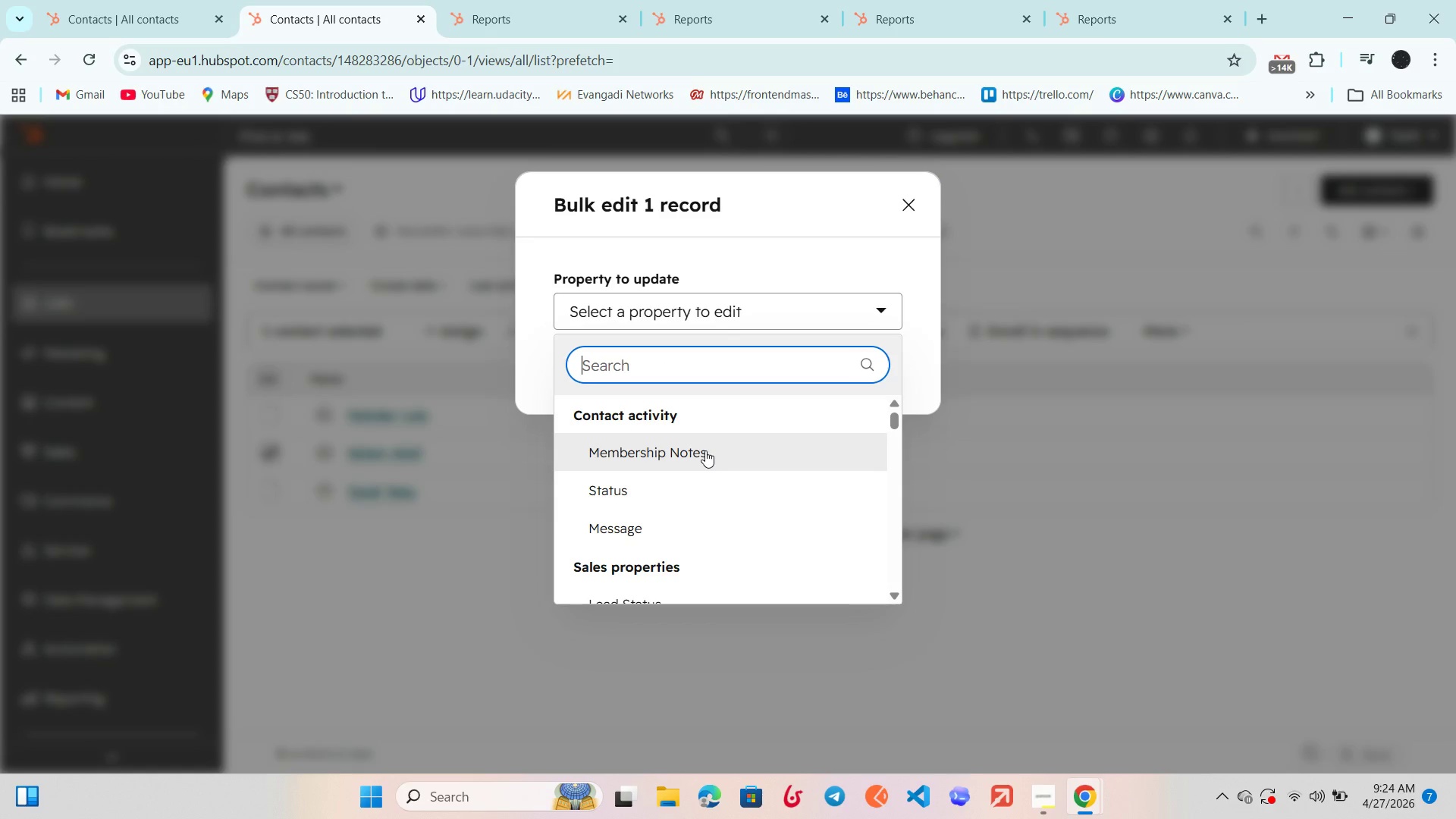 
type(las)
 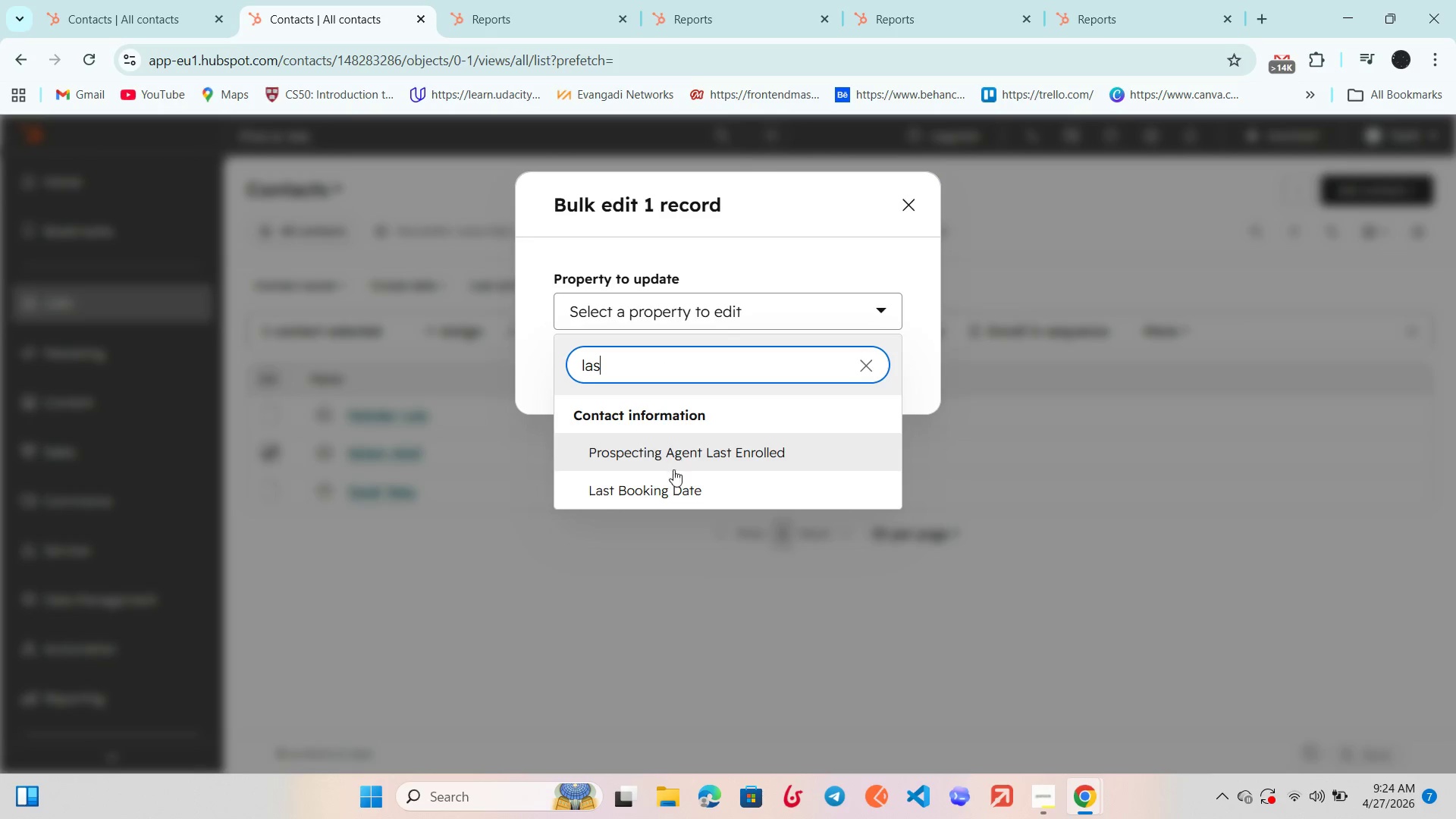 
left_click([676, 498])
 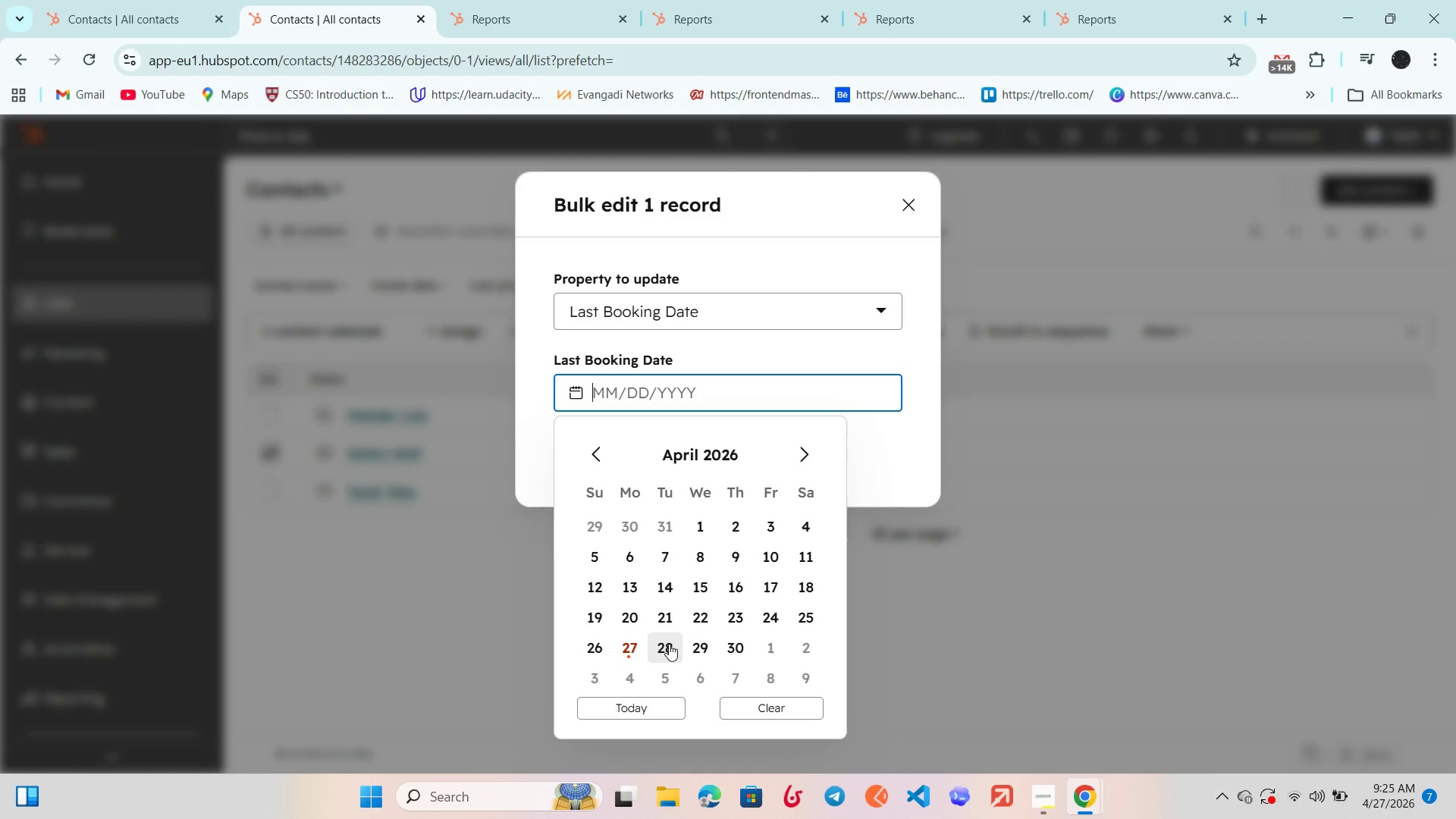 
left_click([699, 645])
 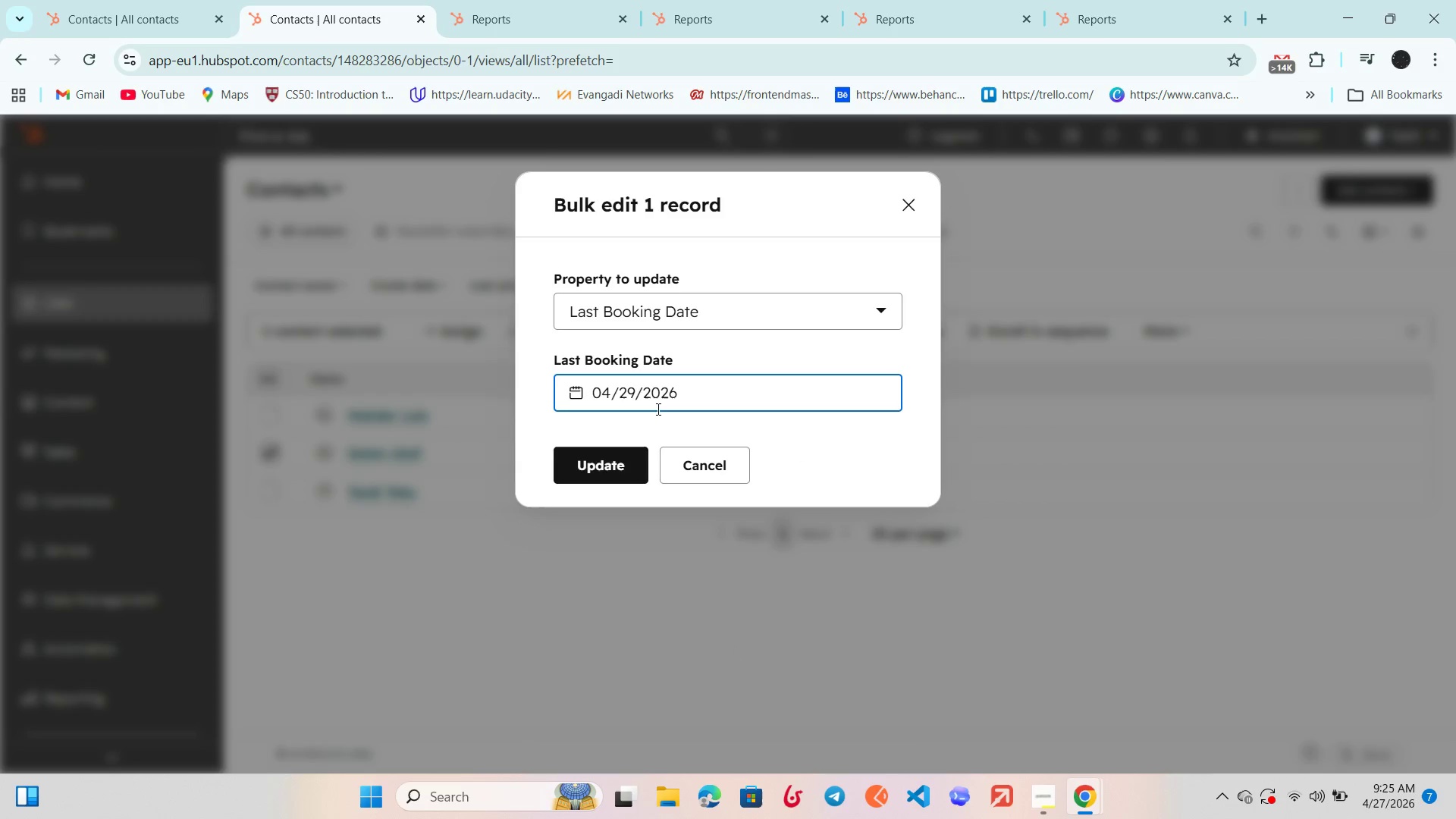 
left_click([575, 398])
 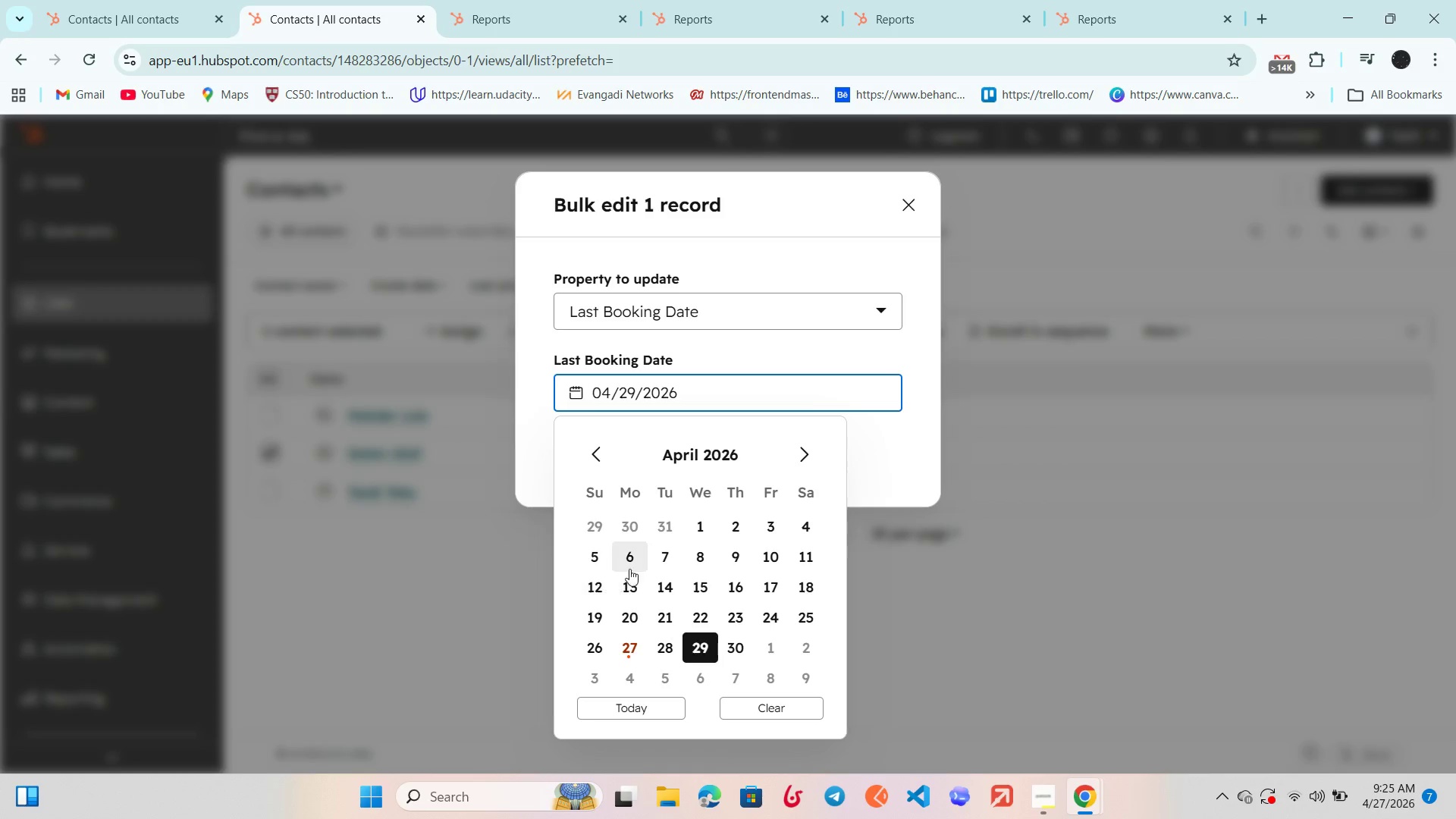 
left_click([634, 551])
 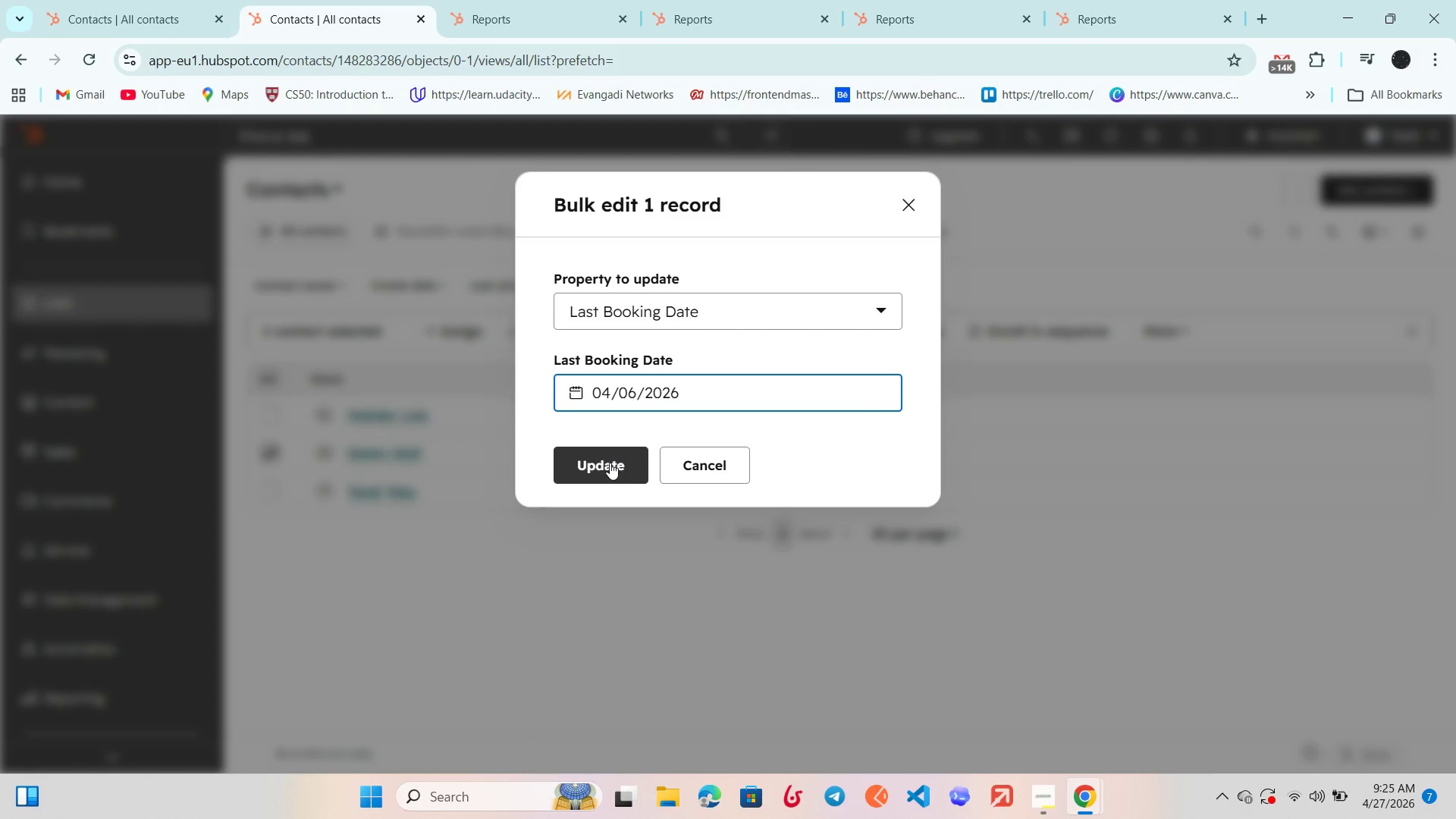 
left_click([610, 463])
 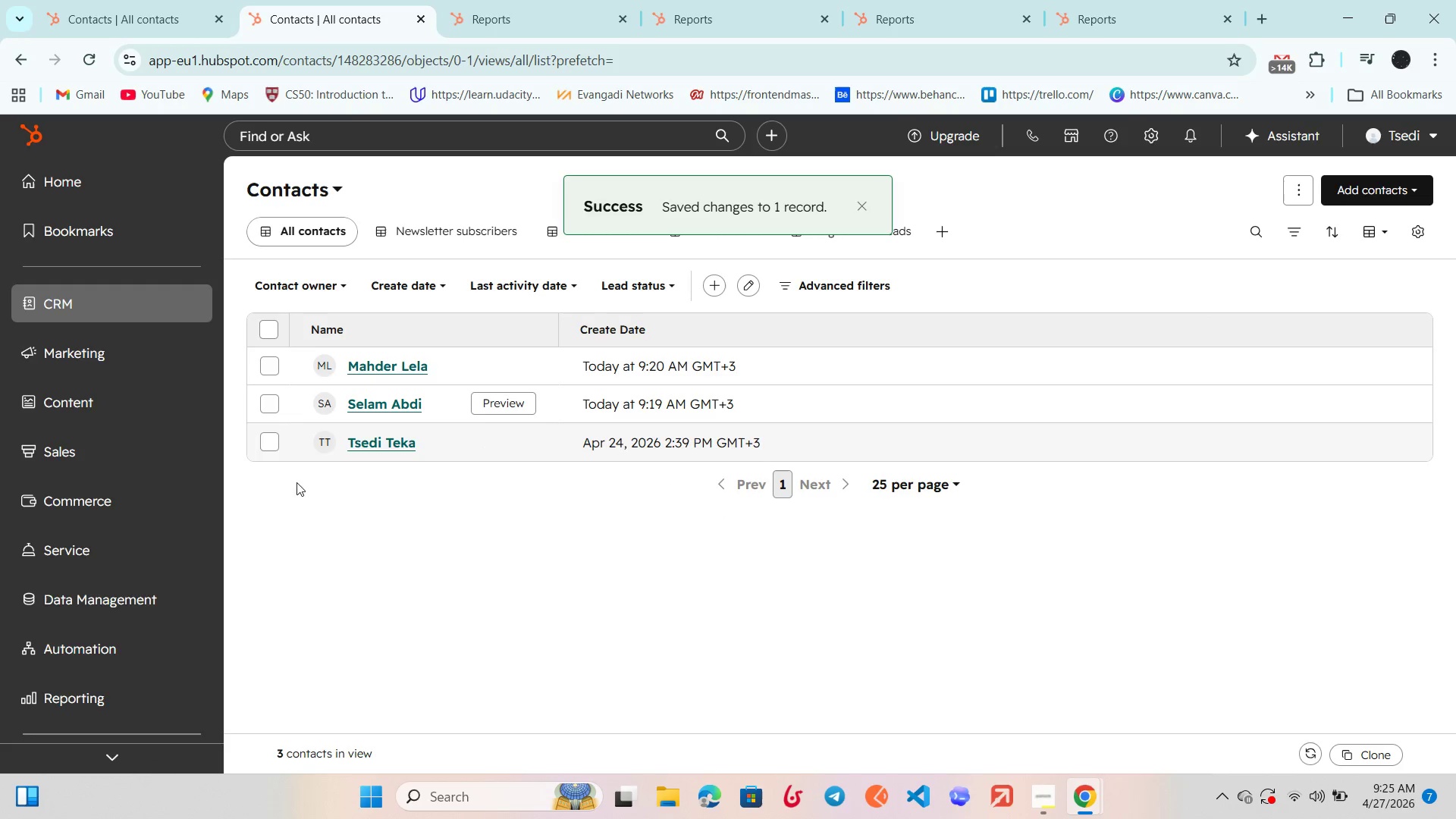 
wait(8.91)
 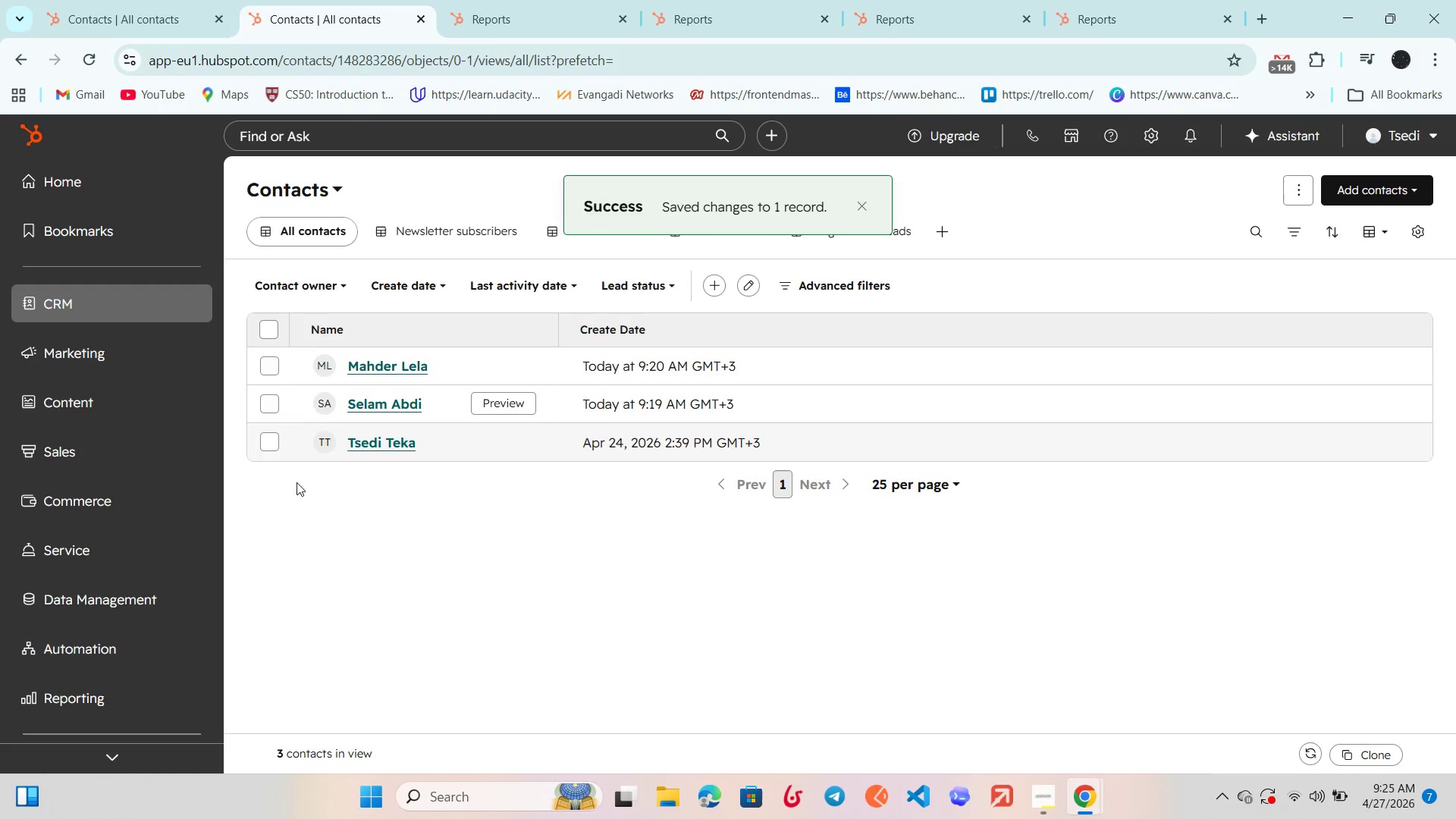 
left_click([255, 437])
 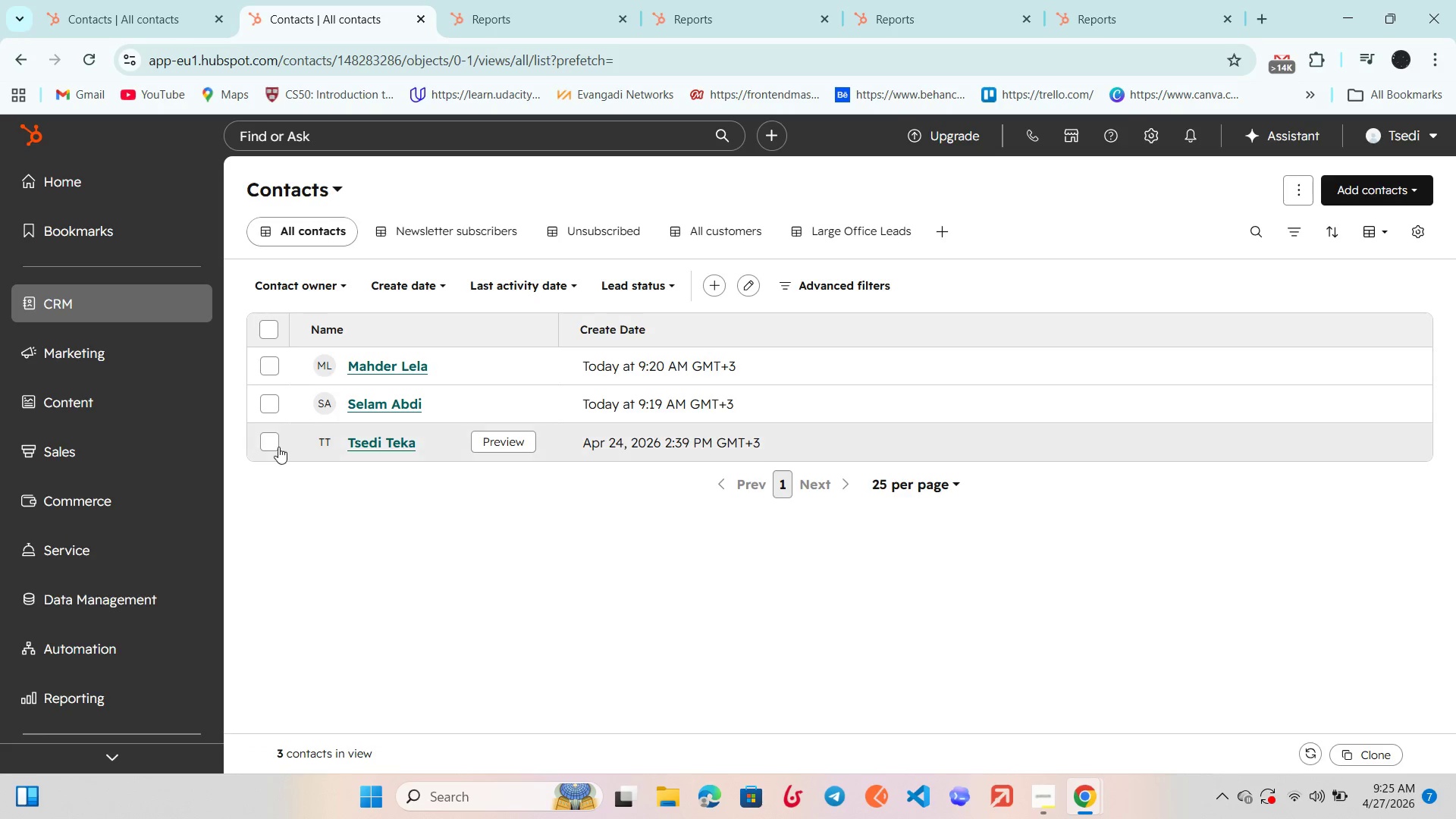 
left_click([278, 447])
 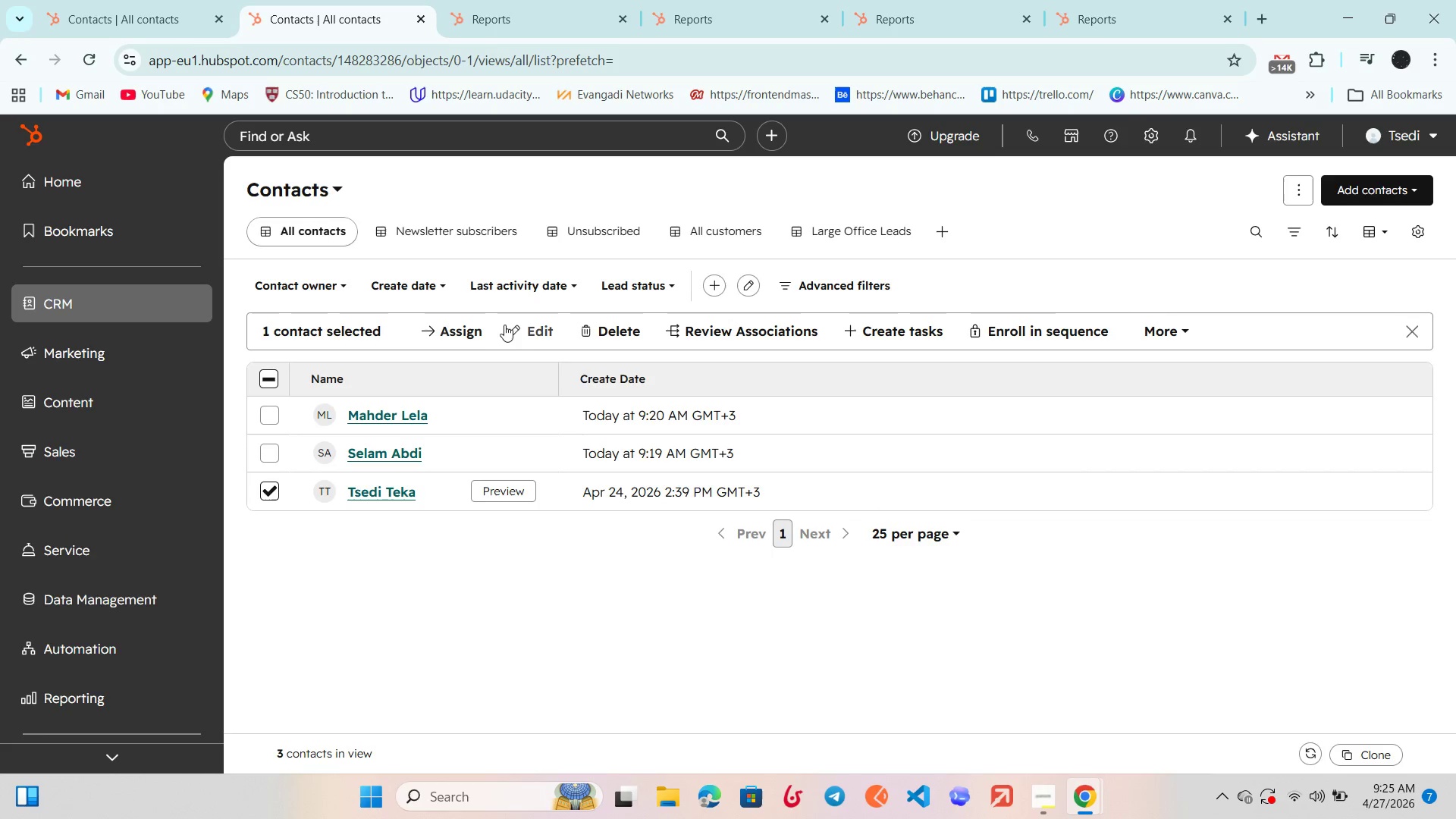 
left_click([531, 328])
 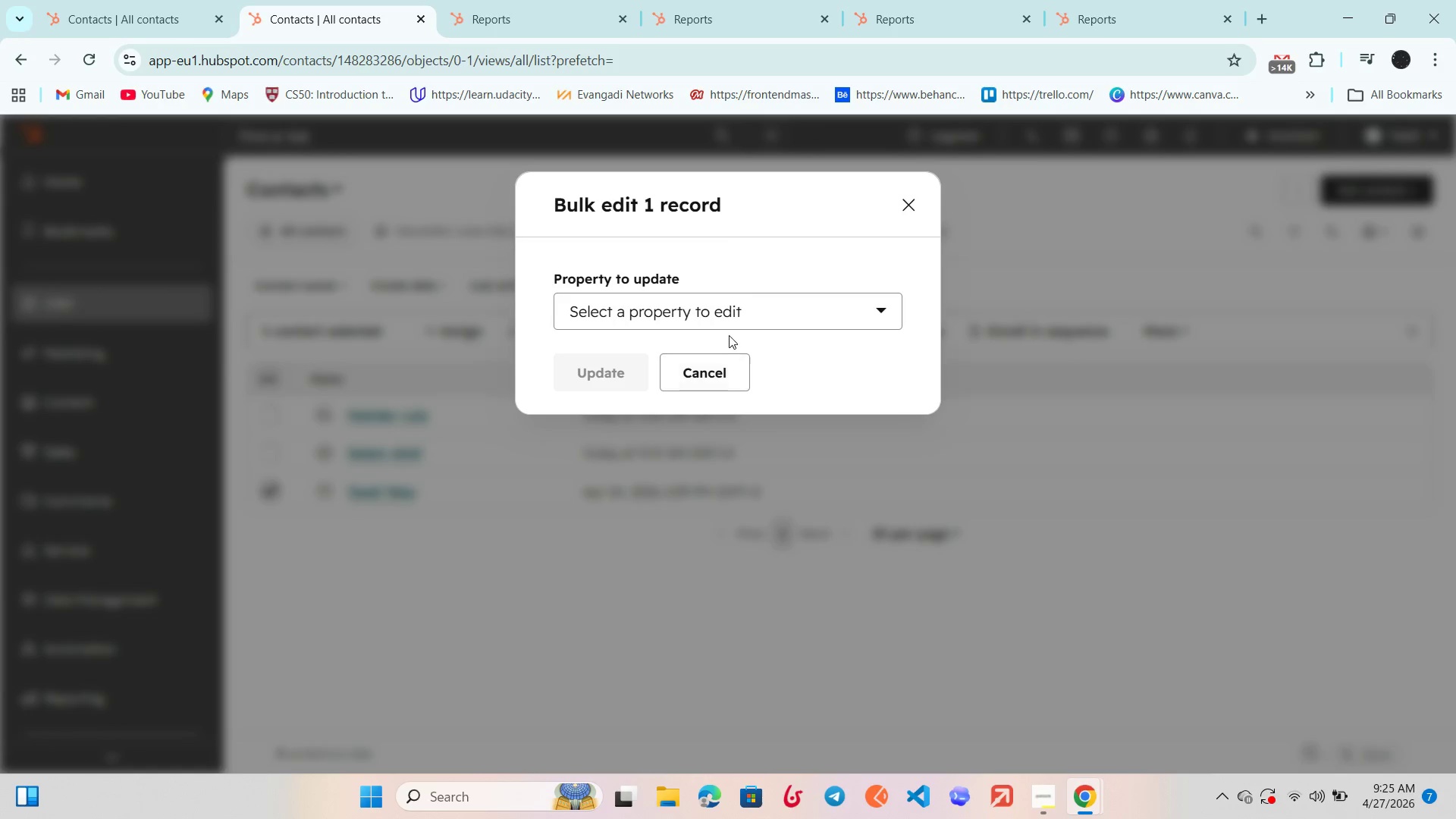 
left_click([729, 325])
 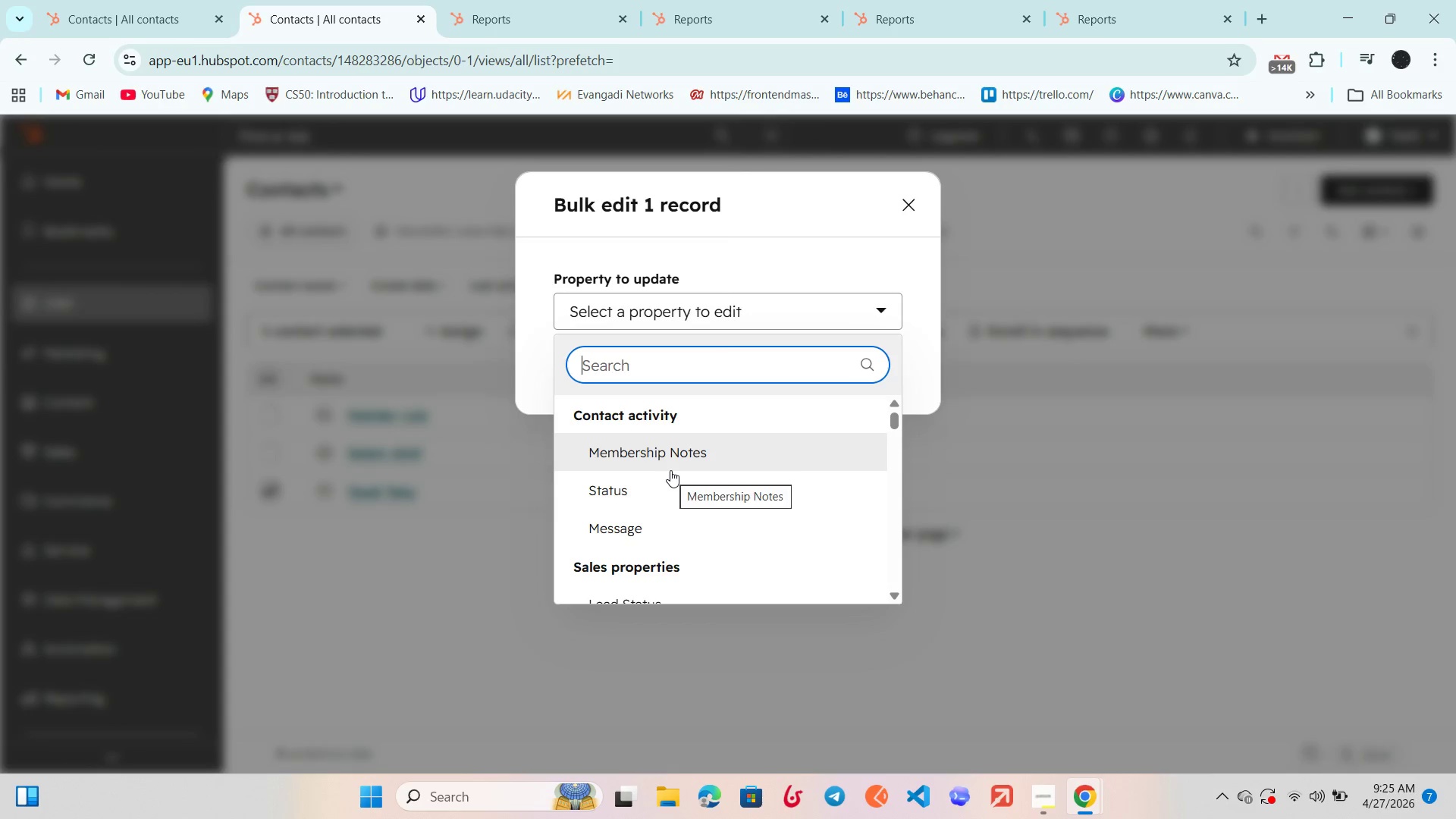 
type(last)
 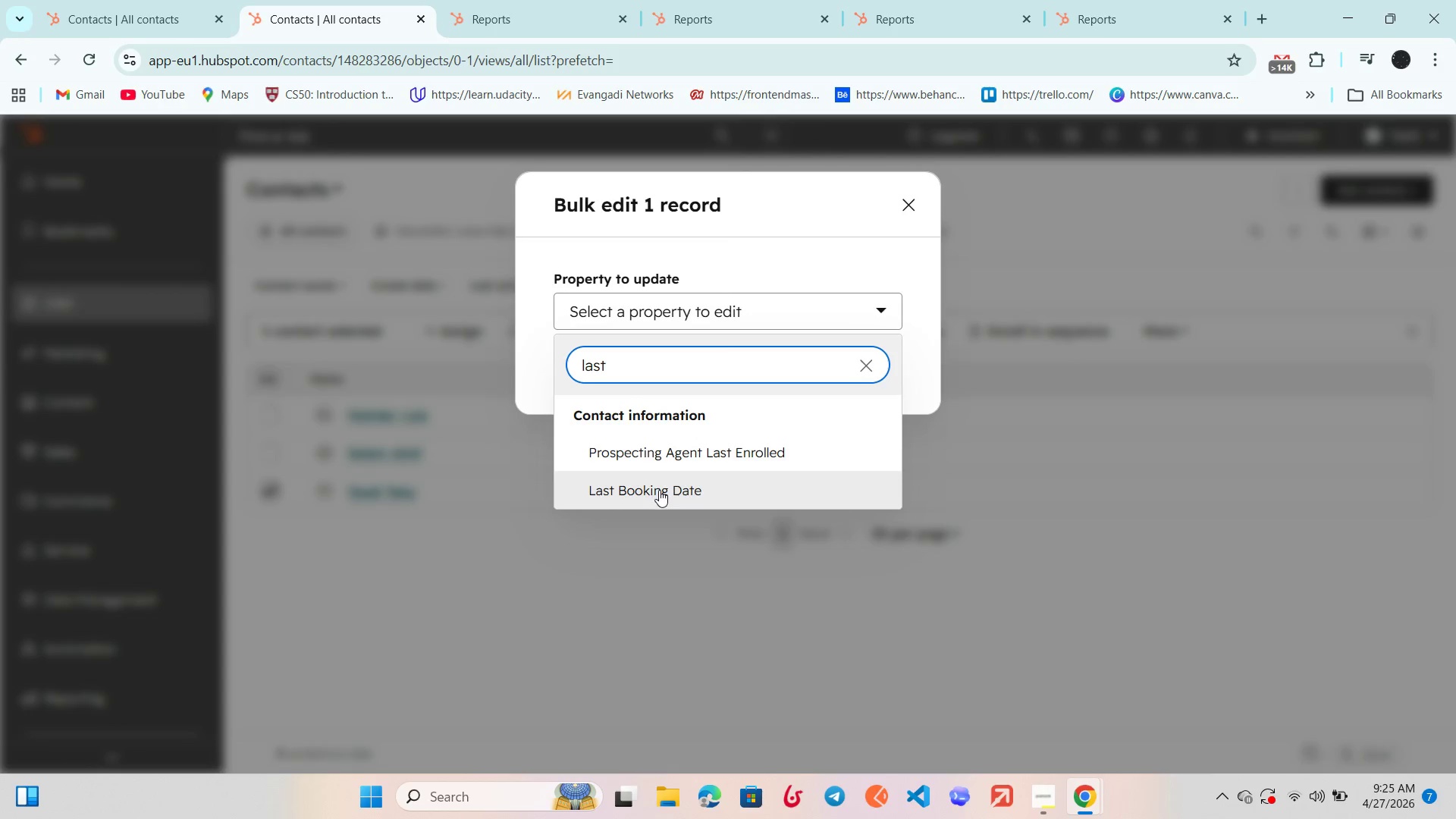 
left_click([660, 493])
 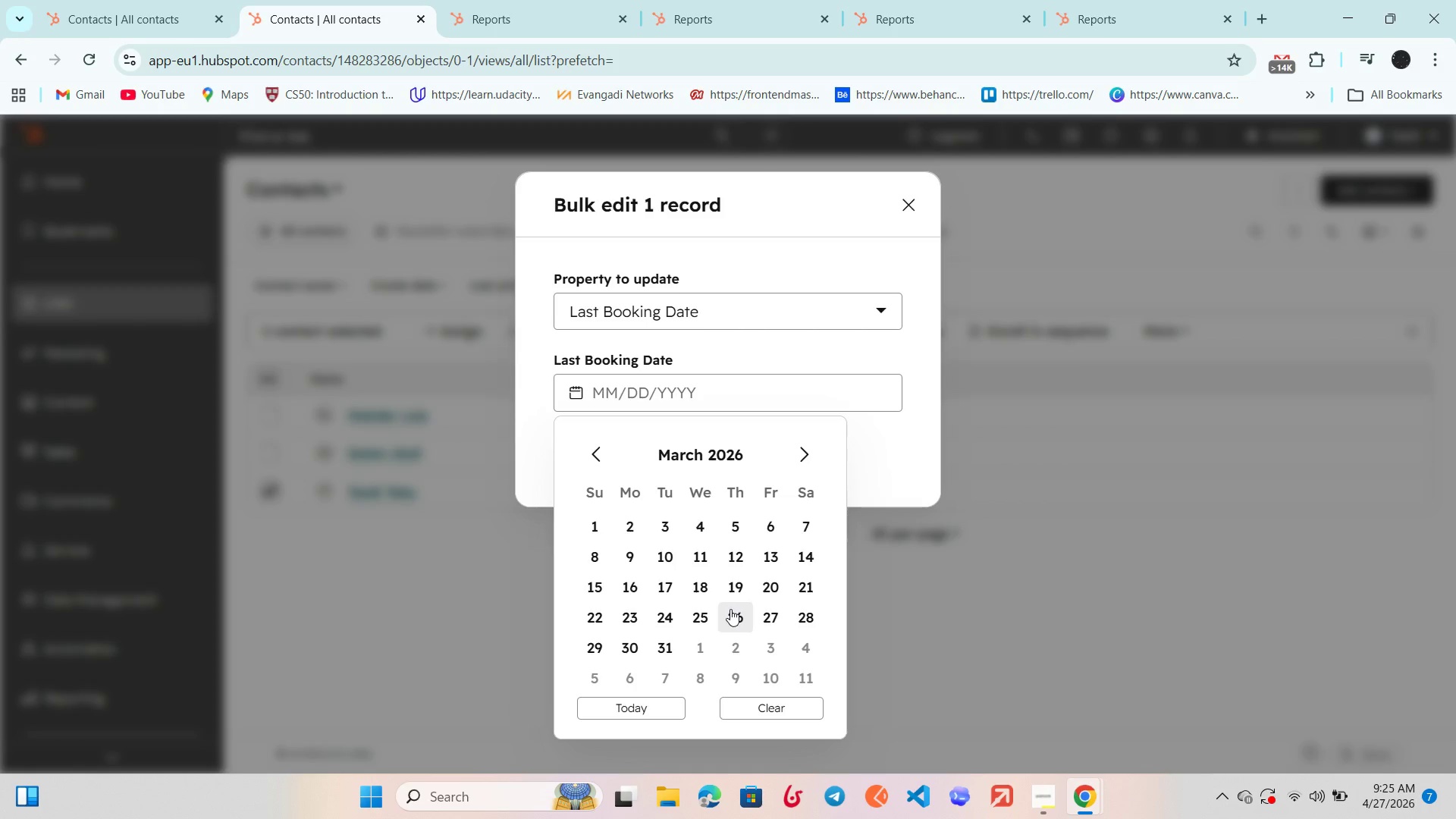 
wait(5.01)
 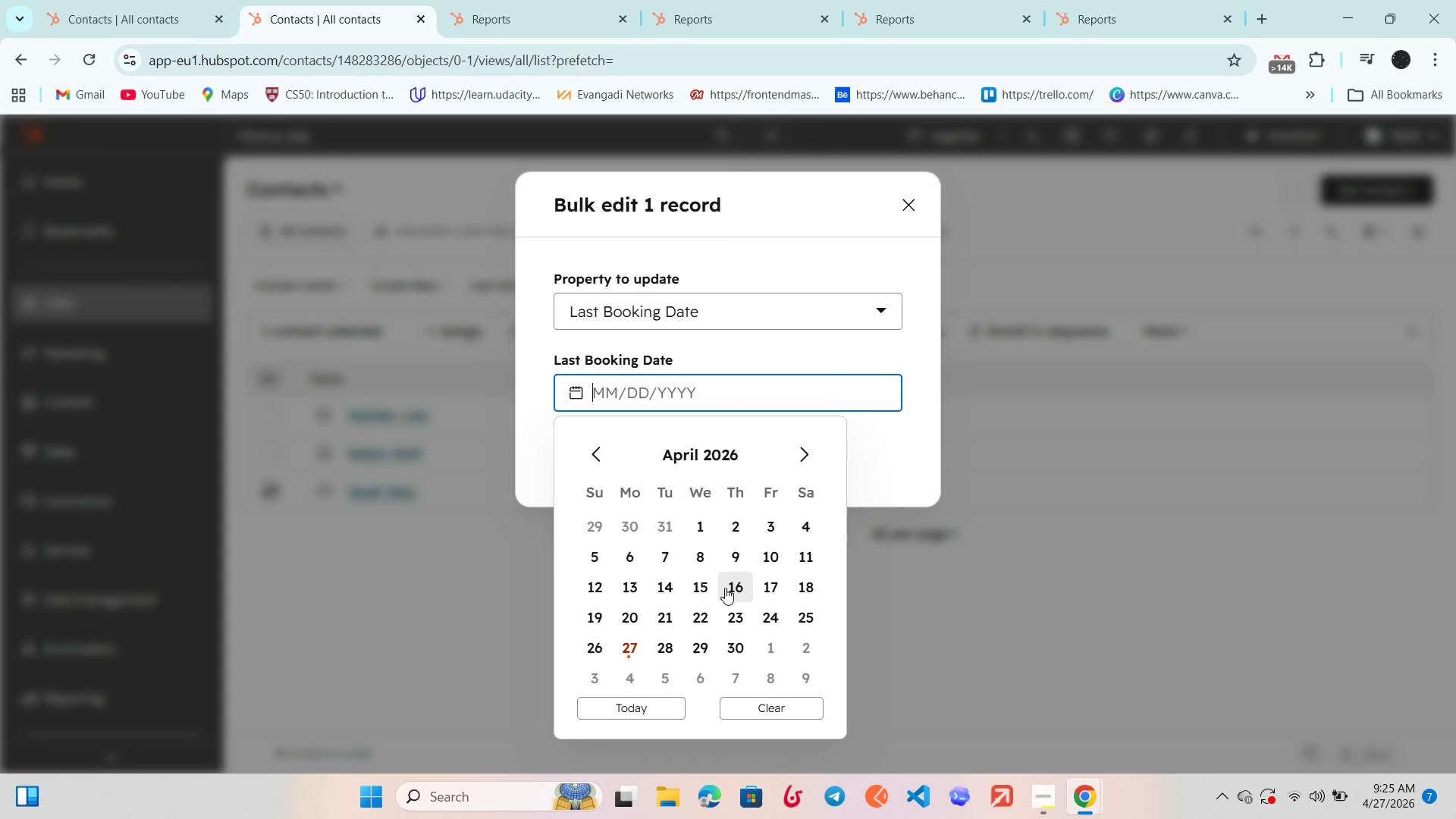 
double_click([604, 460])
 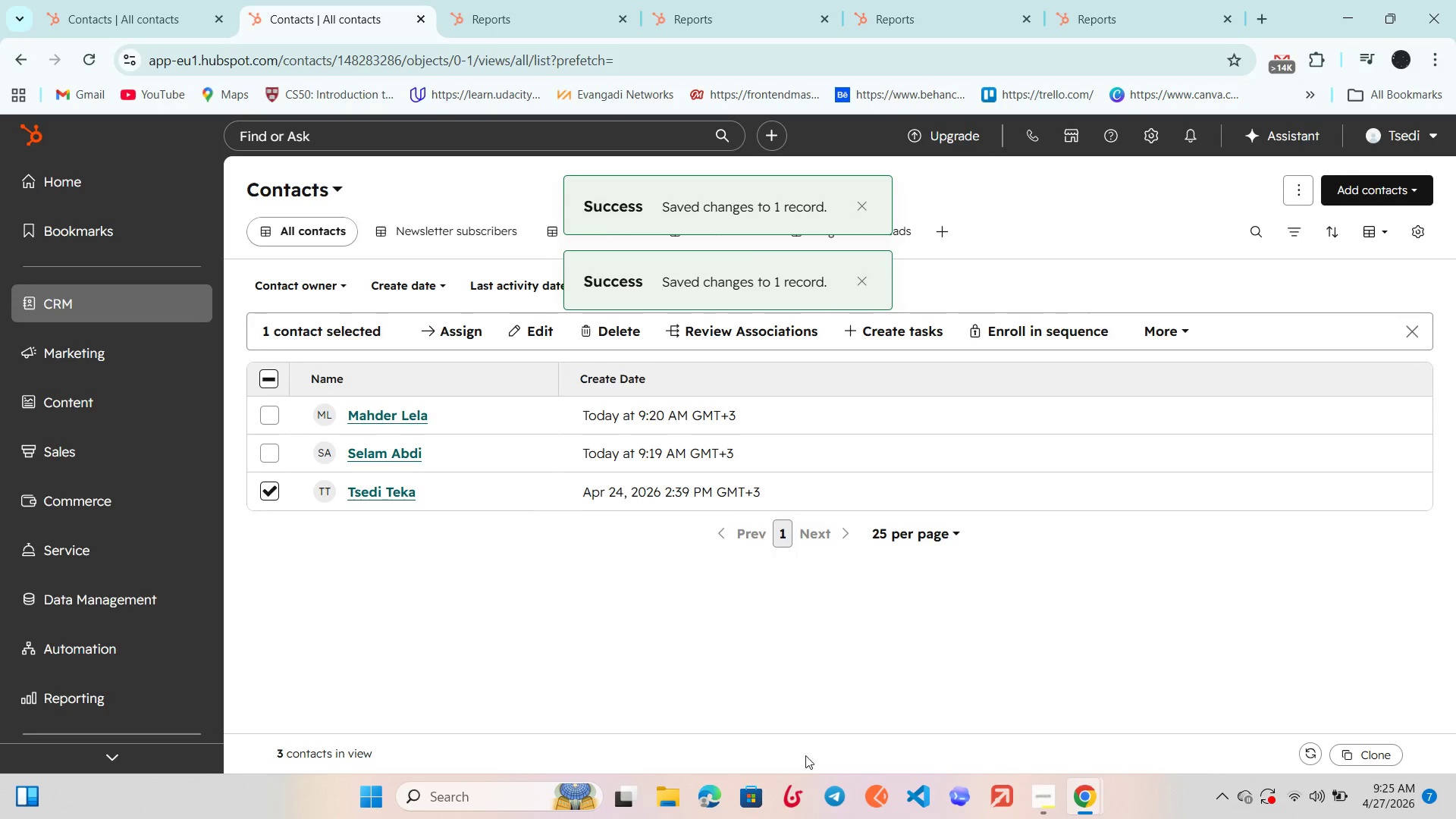 
left_click([830, 801])
 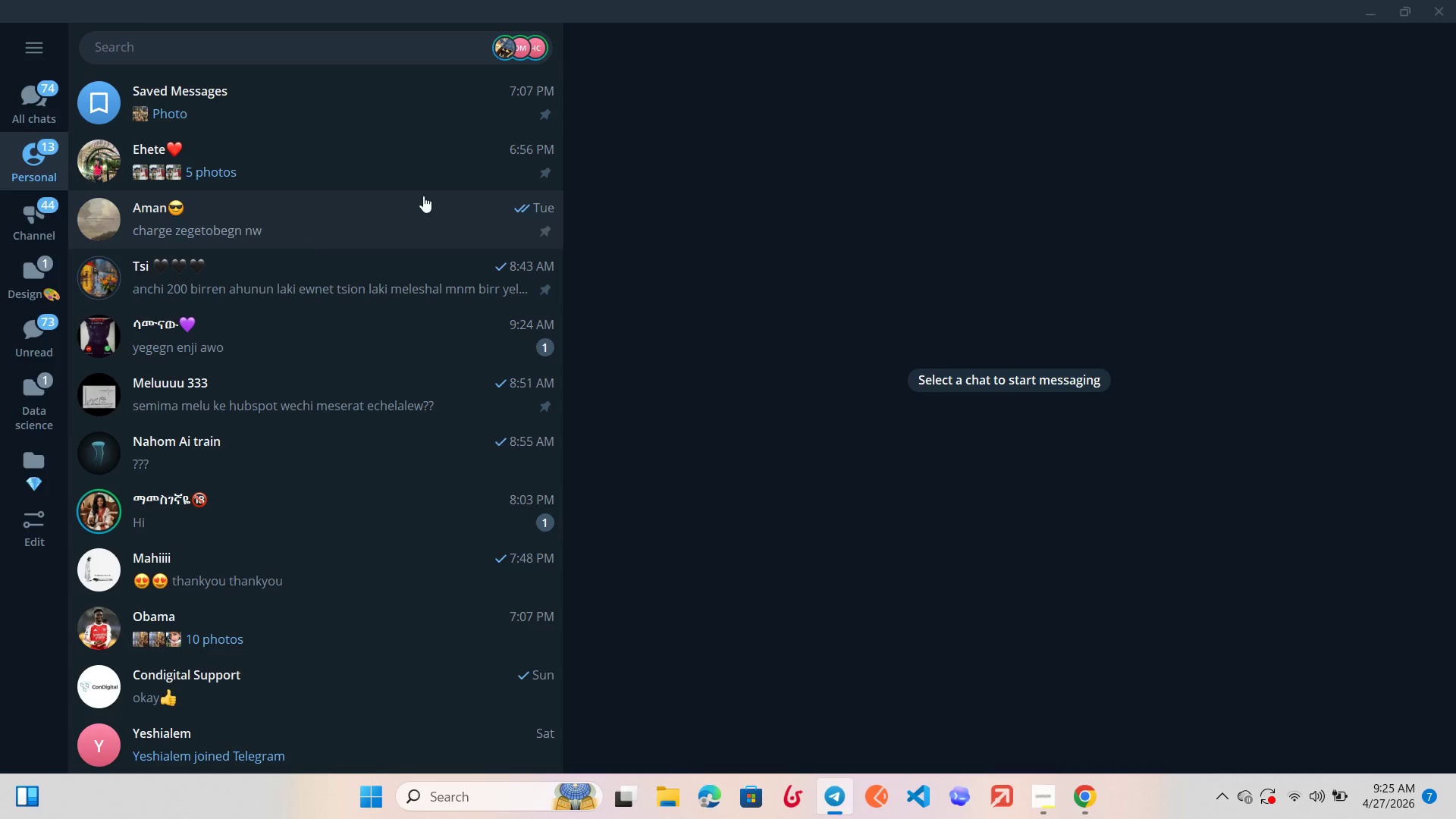 
left_click_drag(start_coordinate=[1455, 0], to_coordinate=[1453, 5])
 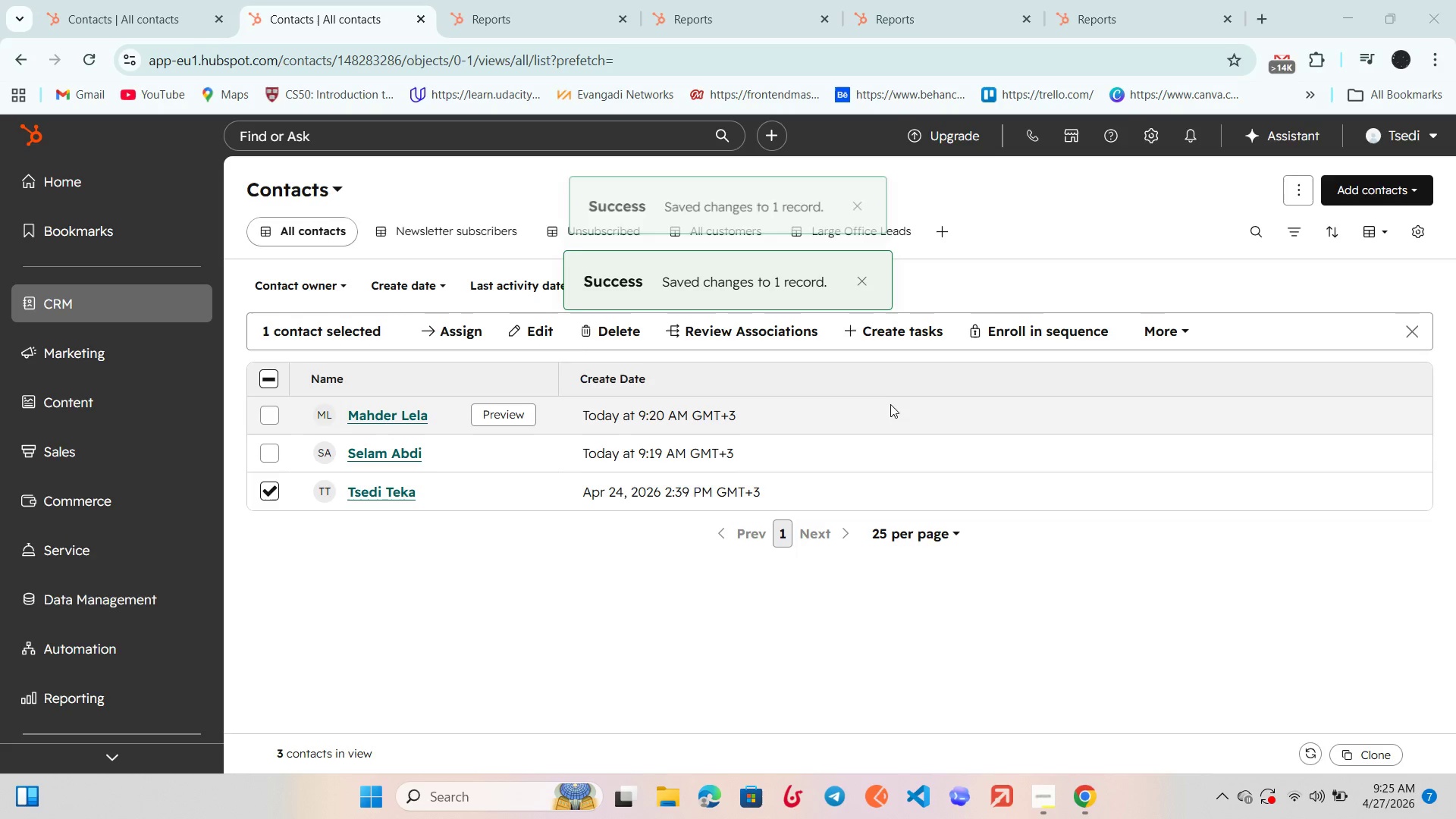 
scroll: coordinate [889, 405], scroll_direction: up, amount: 3.0
 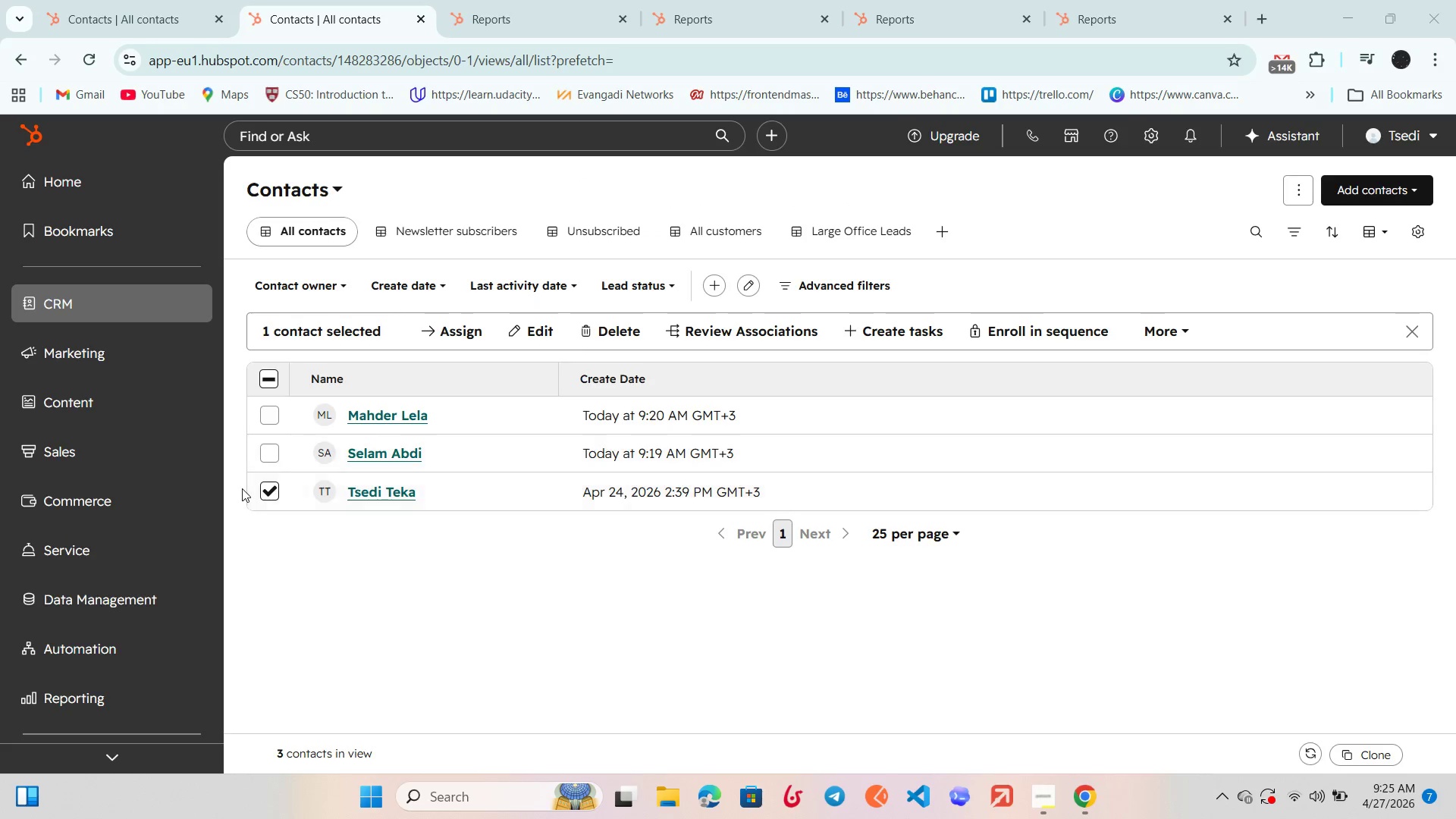 
left_click_drag(start_coordinate=[262, 488], to_coordinate=[270, 500])
 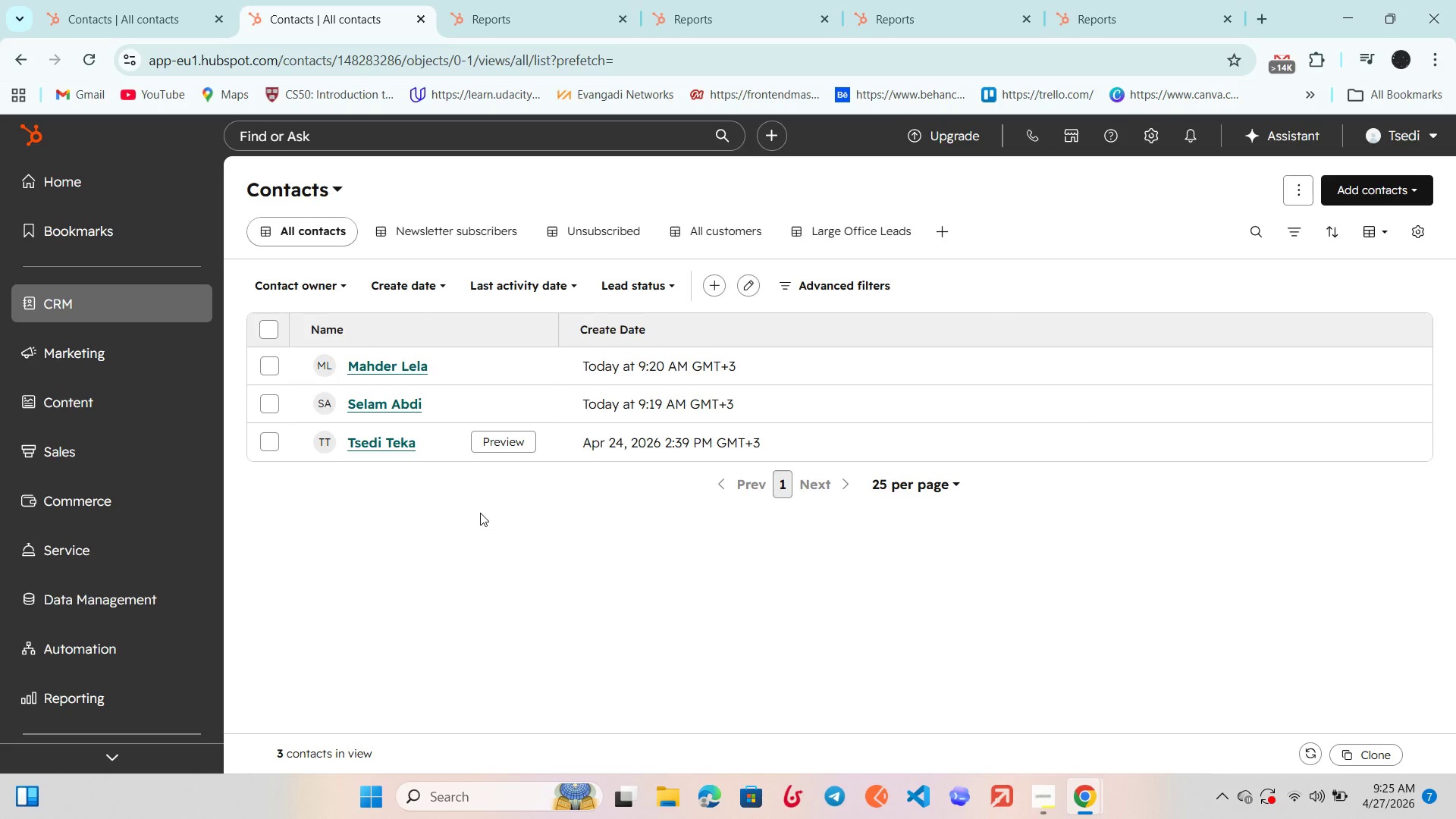 
wait(17.47)
 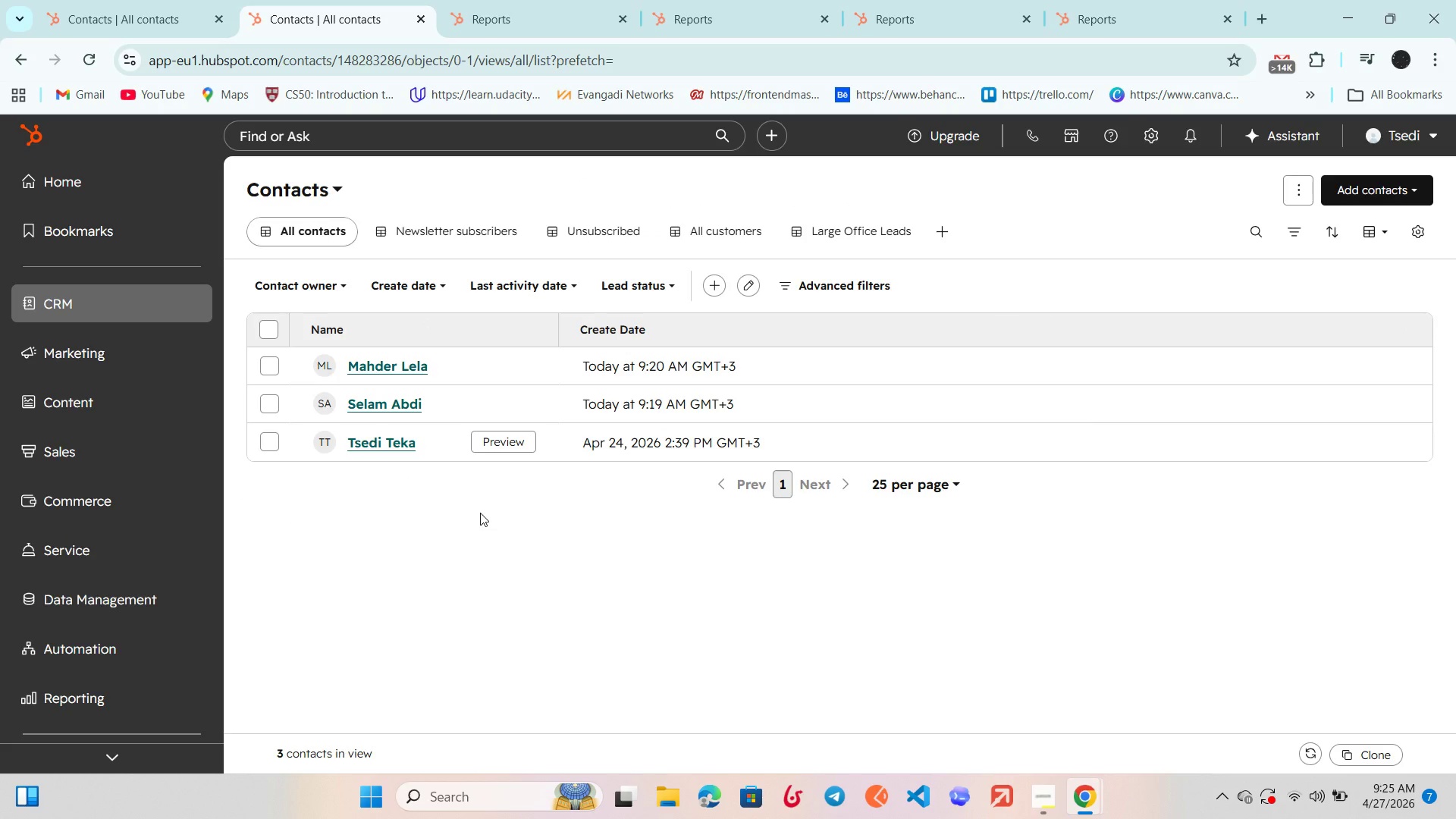 
left_click([1379, 196])
 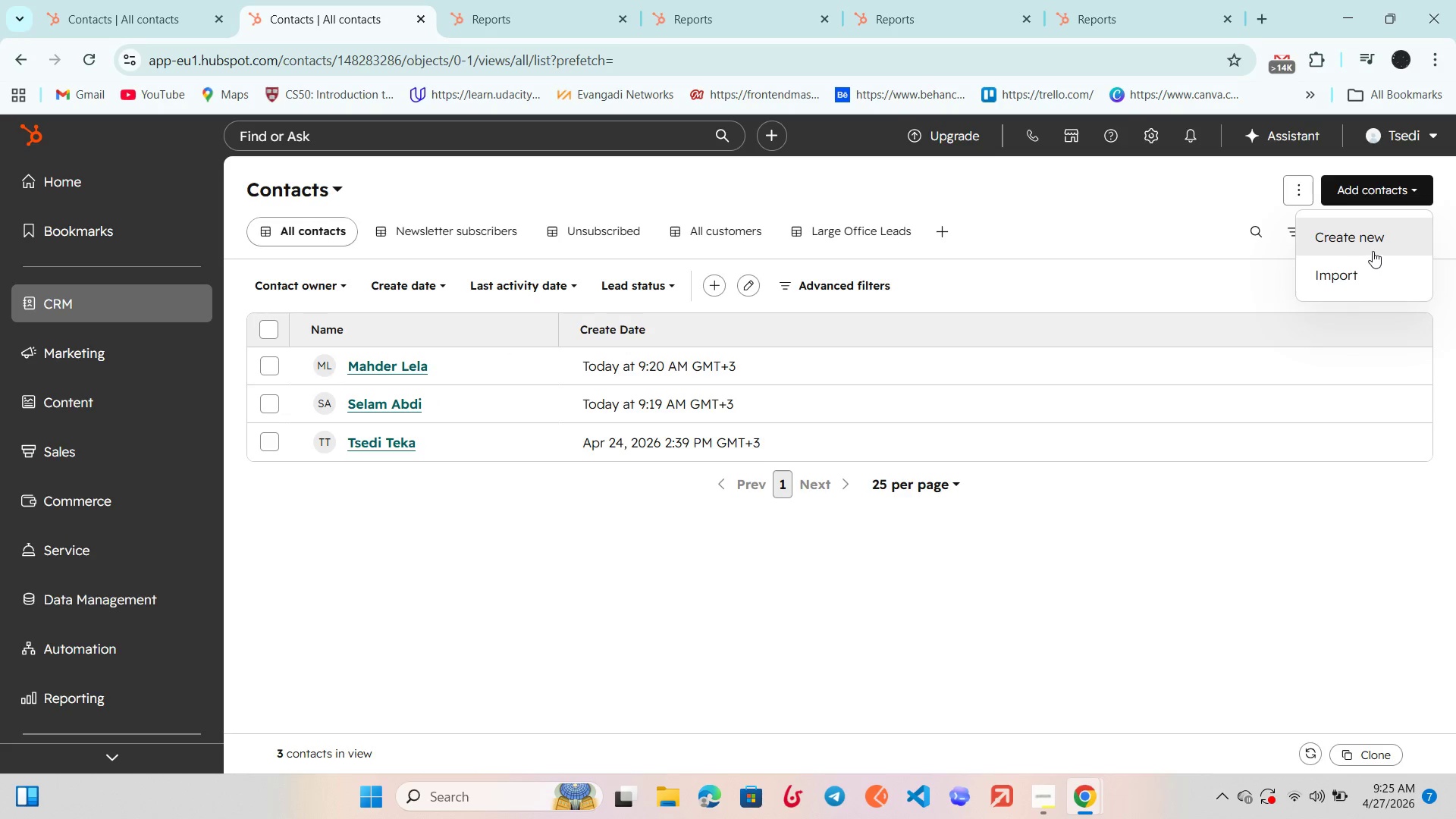 
left_click([1374, 247])
 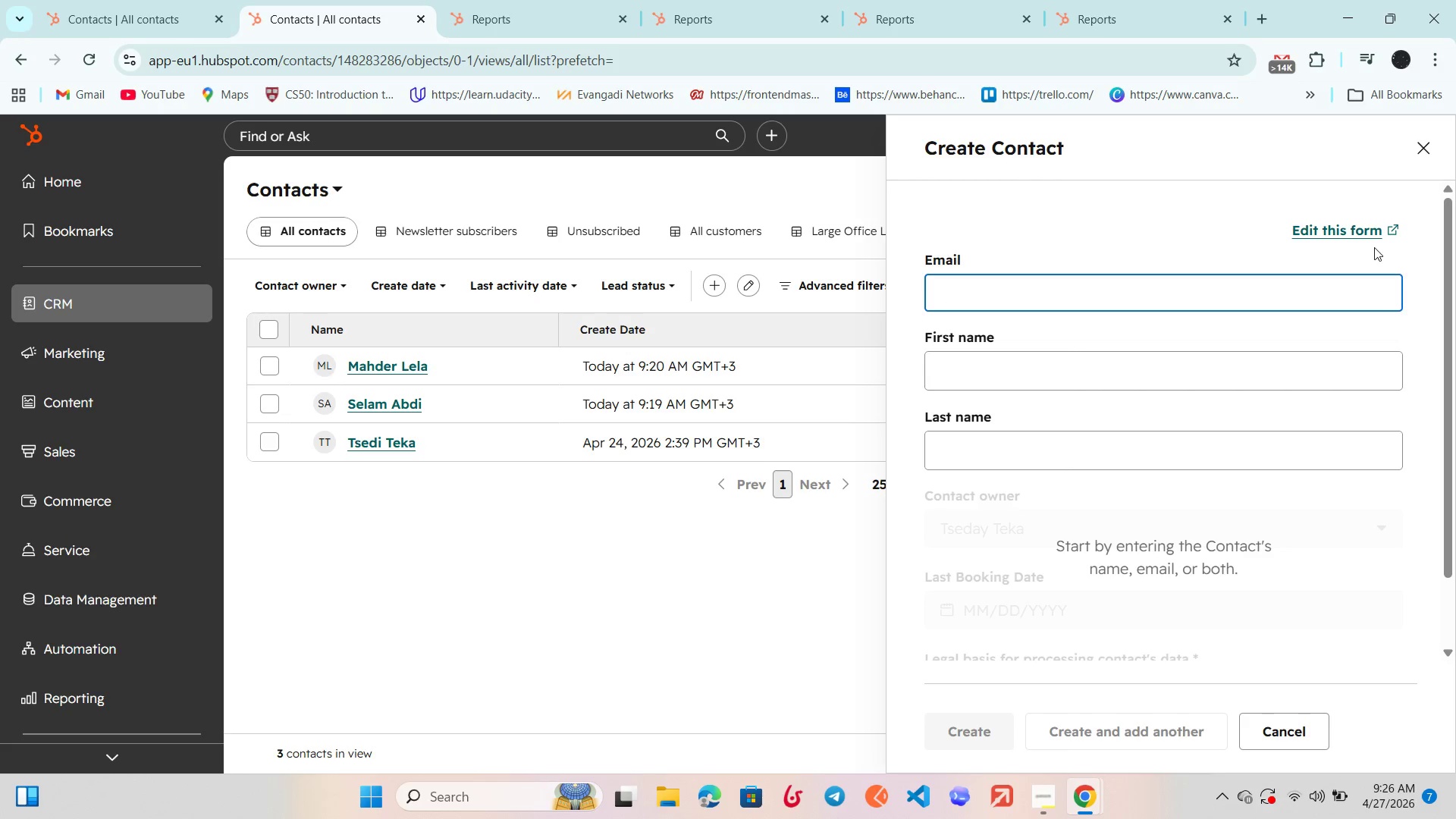 
wait(12.53)
 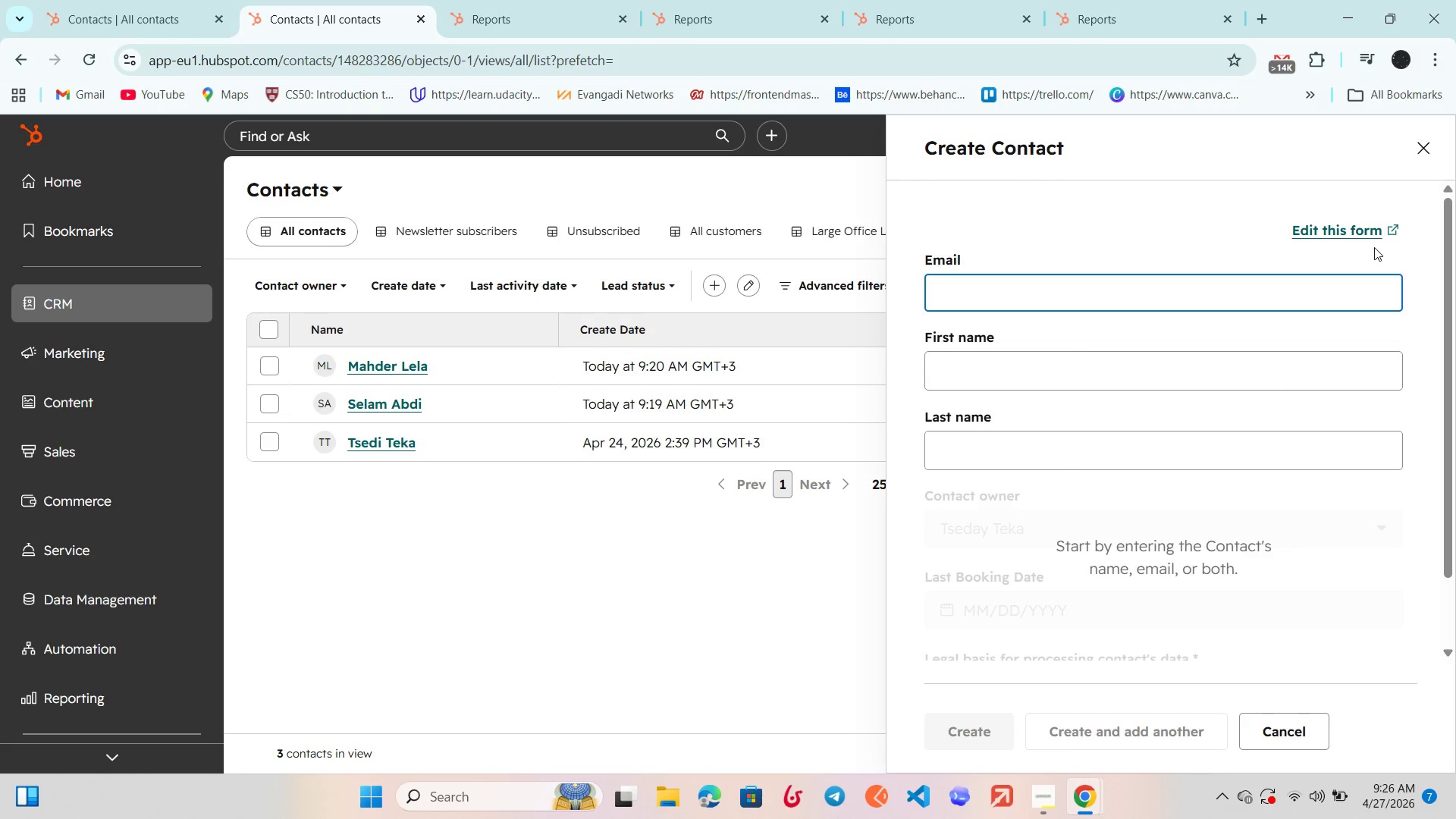 
type(mel@gmail.com)
 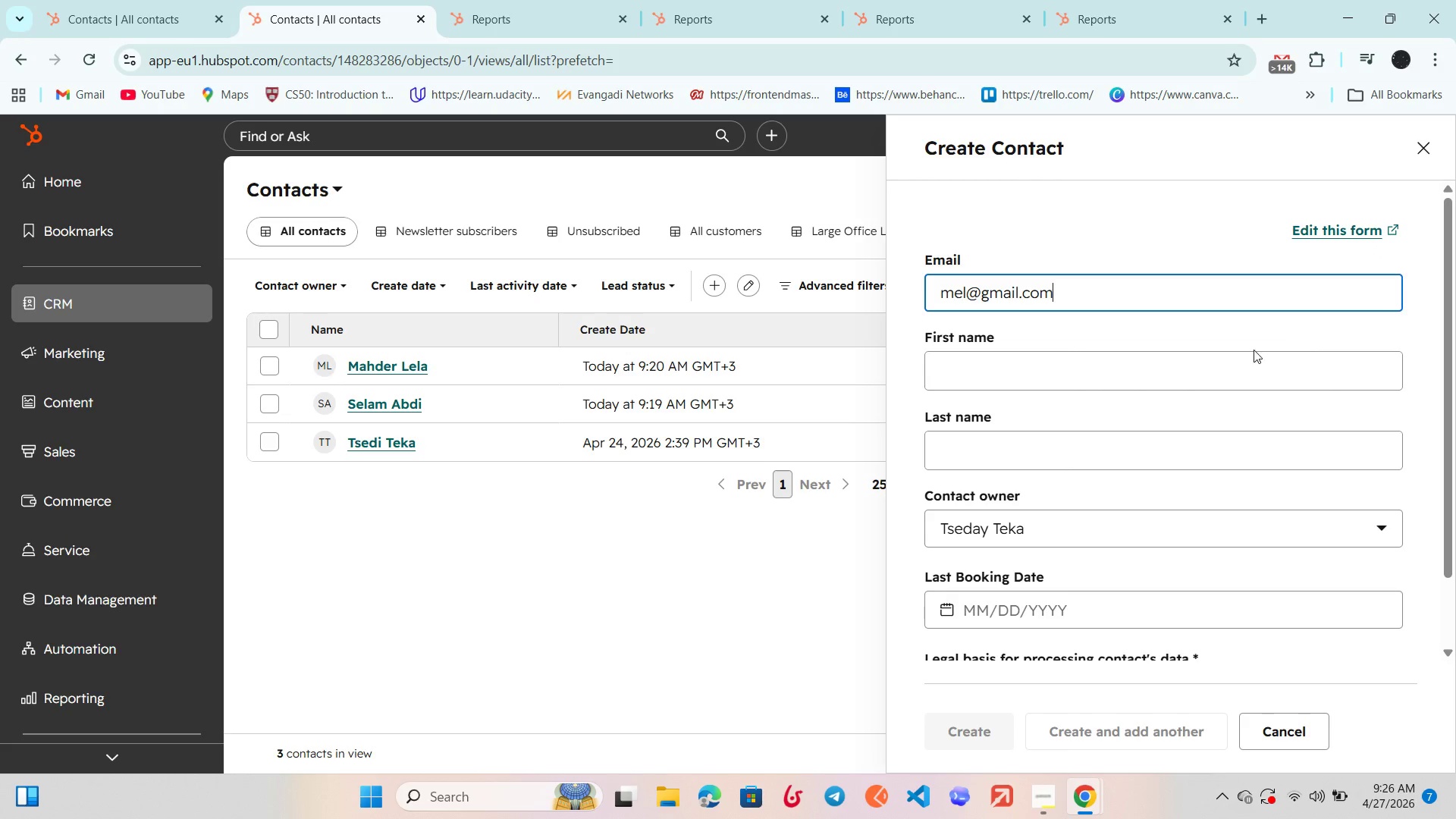 
left_click([1238, 356])
 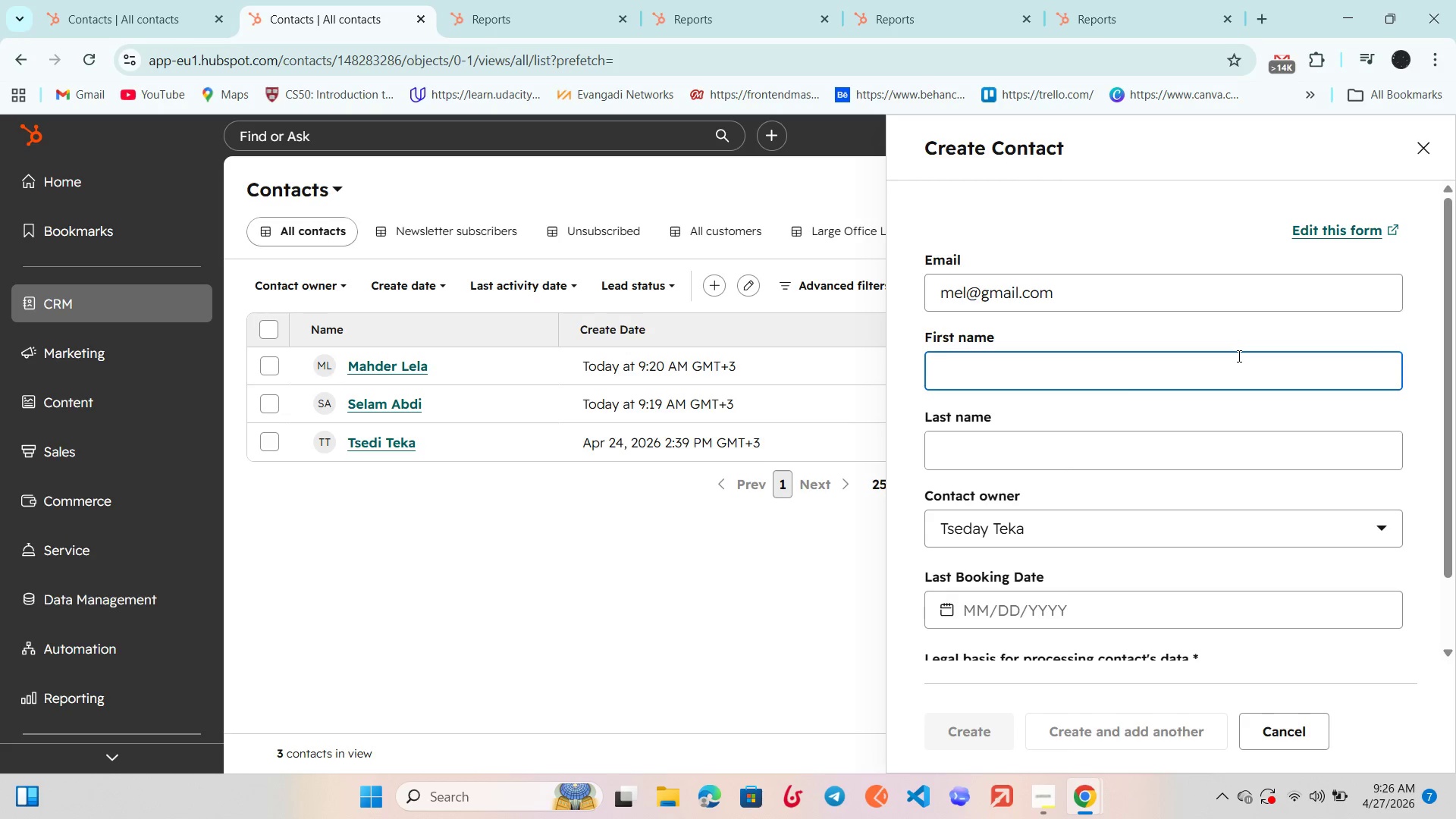 
type(Melat)
 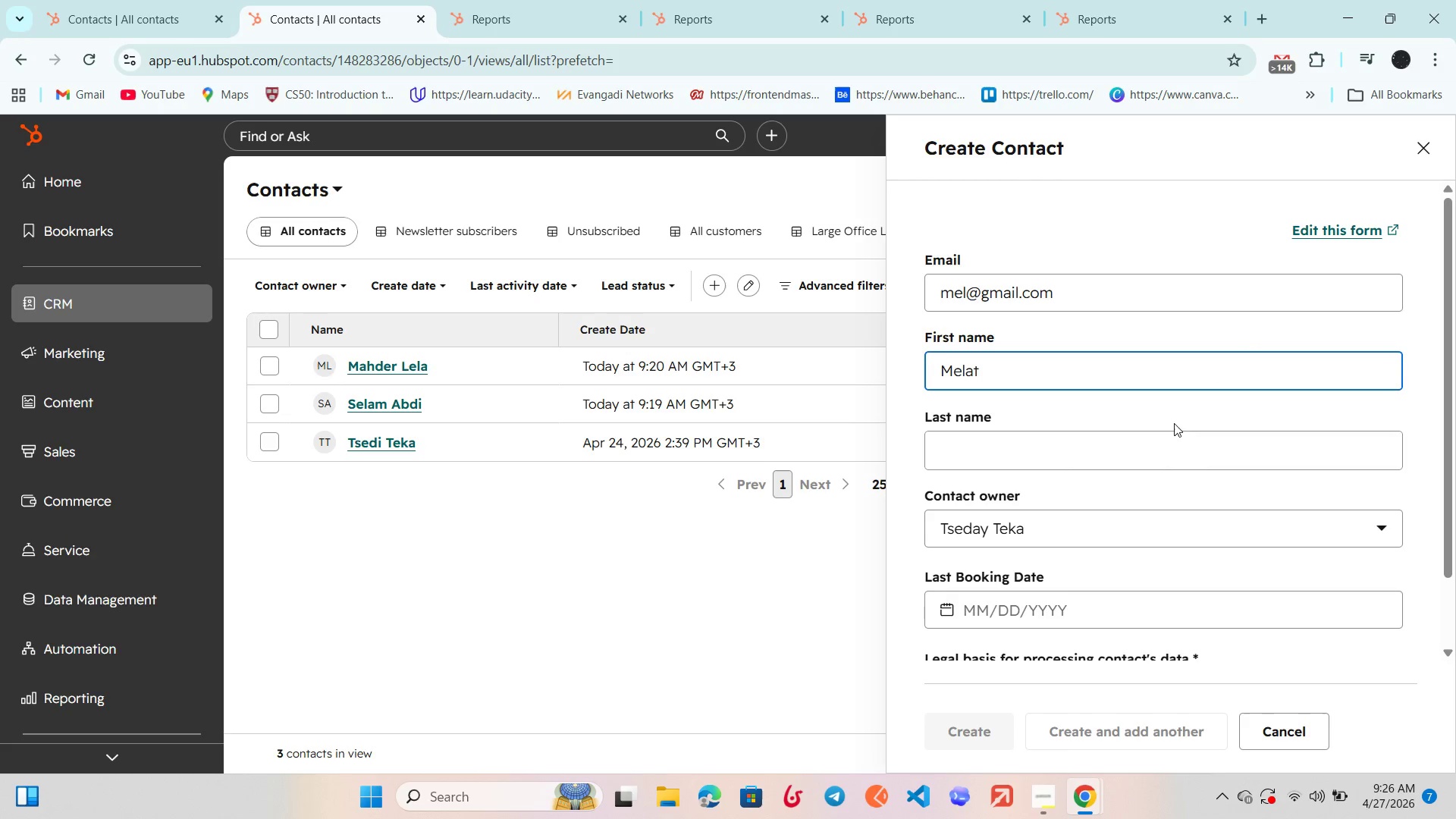 
left_click([1156, 447])
 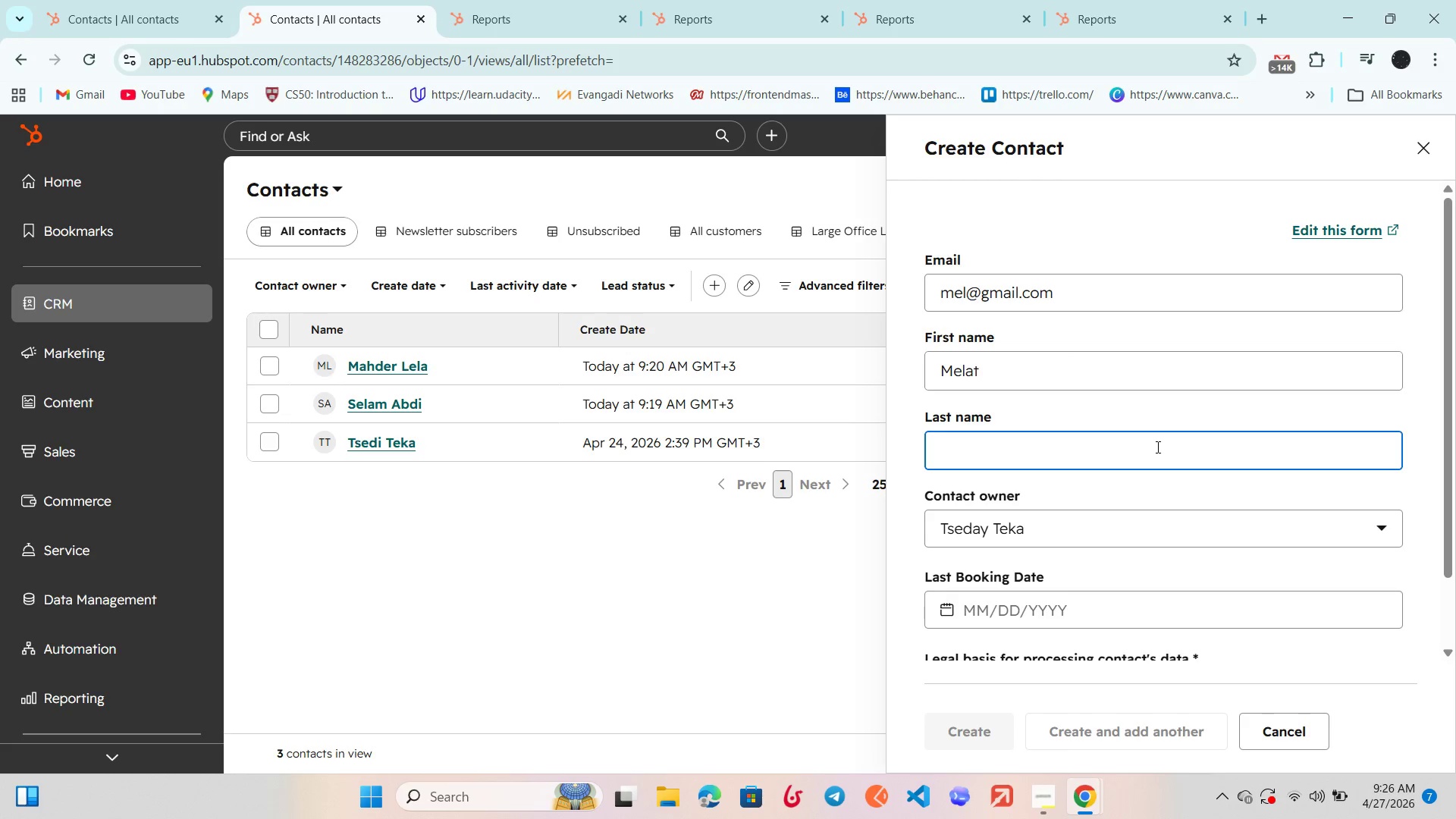 
type(Tegabu)
 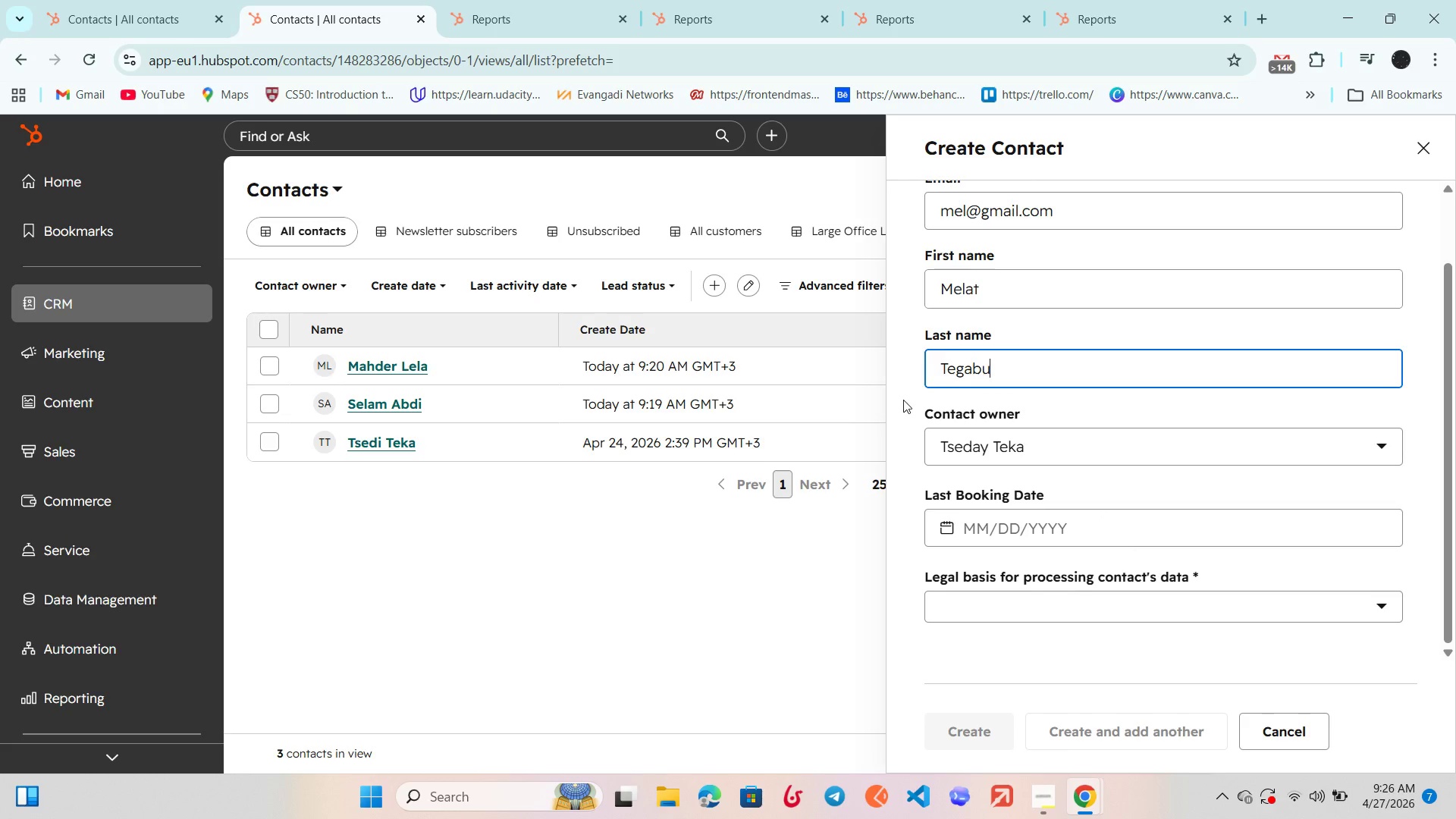 
left_click([950, 531])
 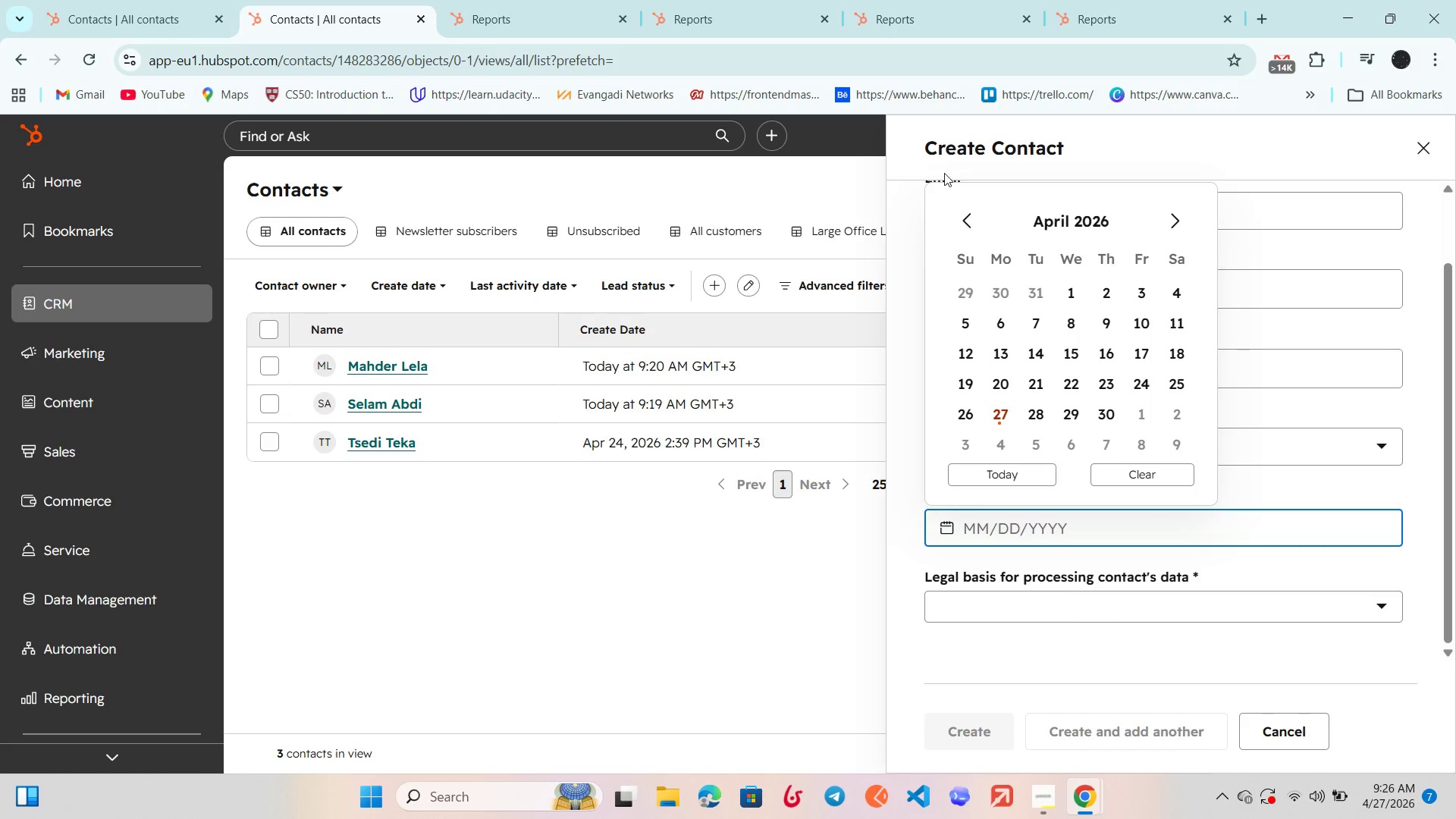 
wait(6.89)
 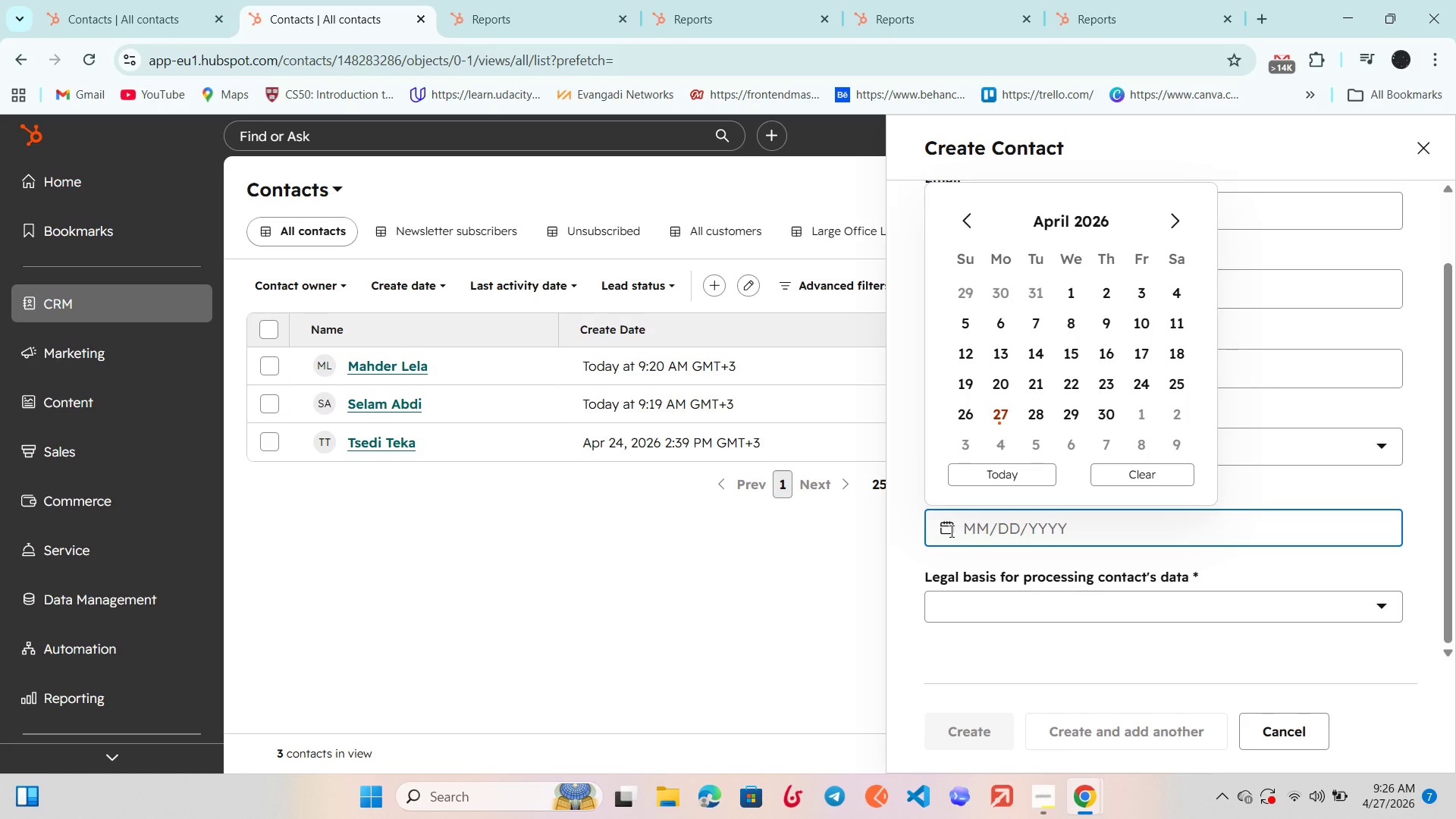 
double_click([959, 220])
 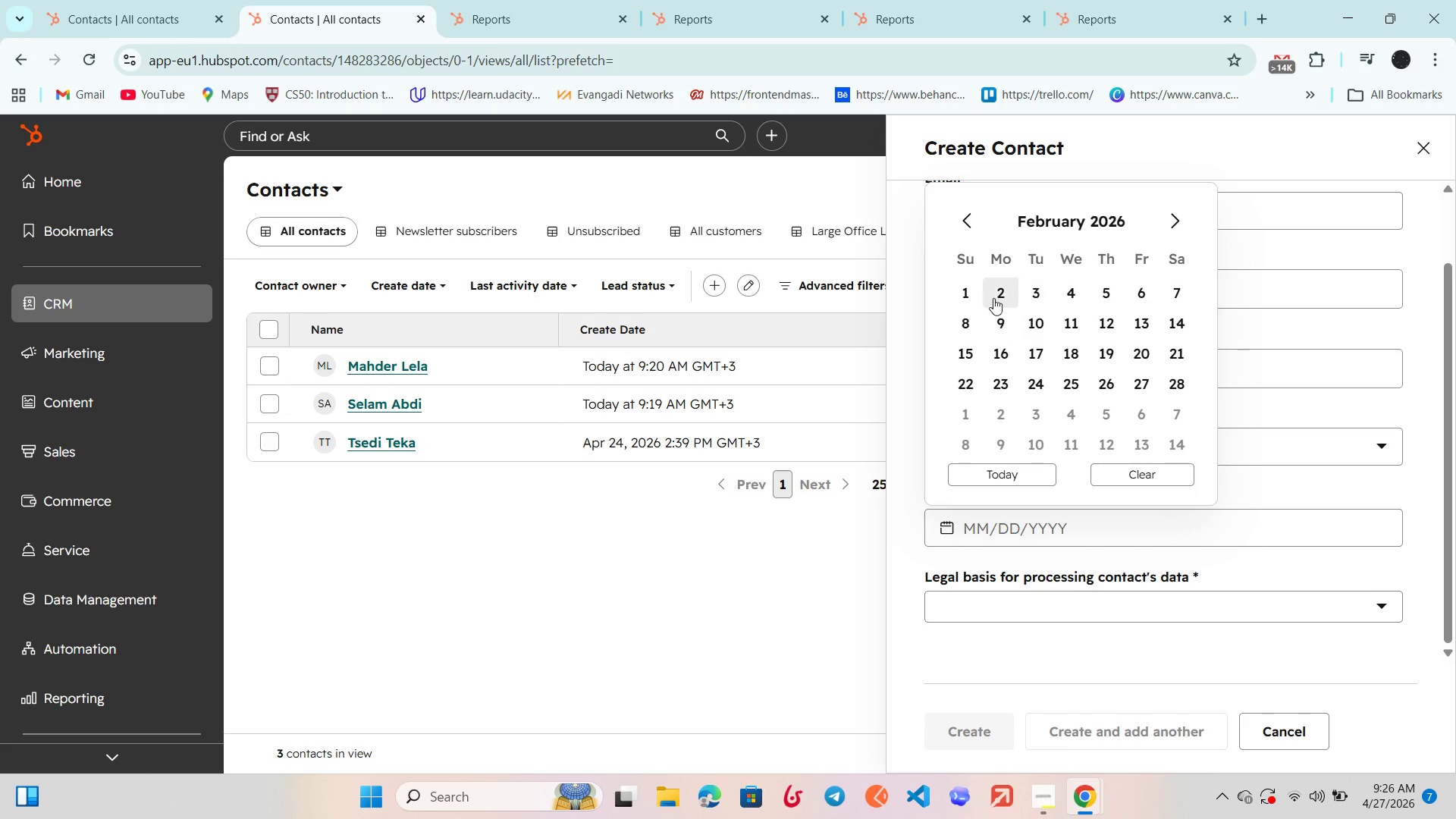 
left_click_drag(start_coordinate=[975, 287], to_coordinate=[977, 300])
 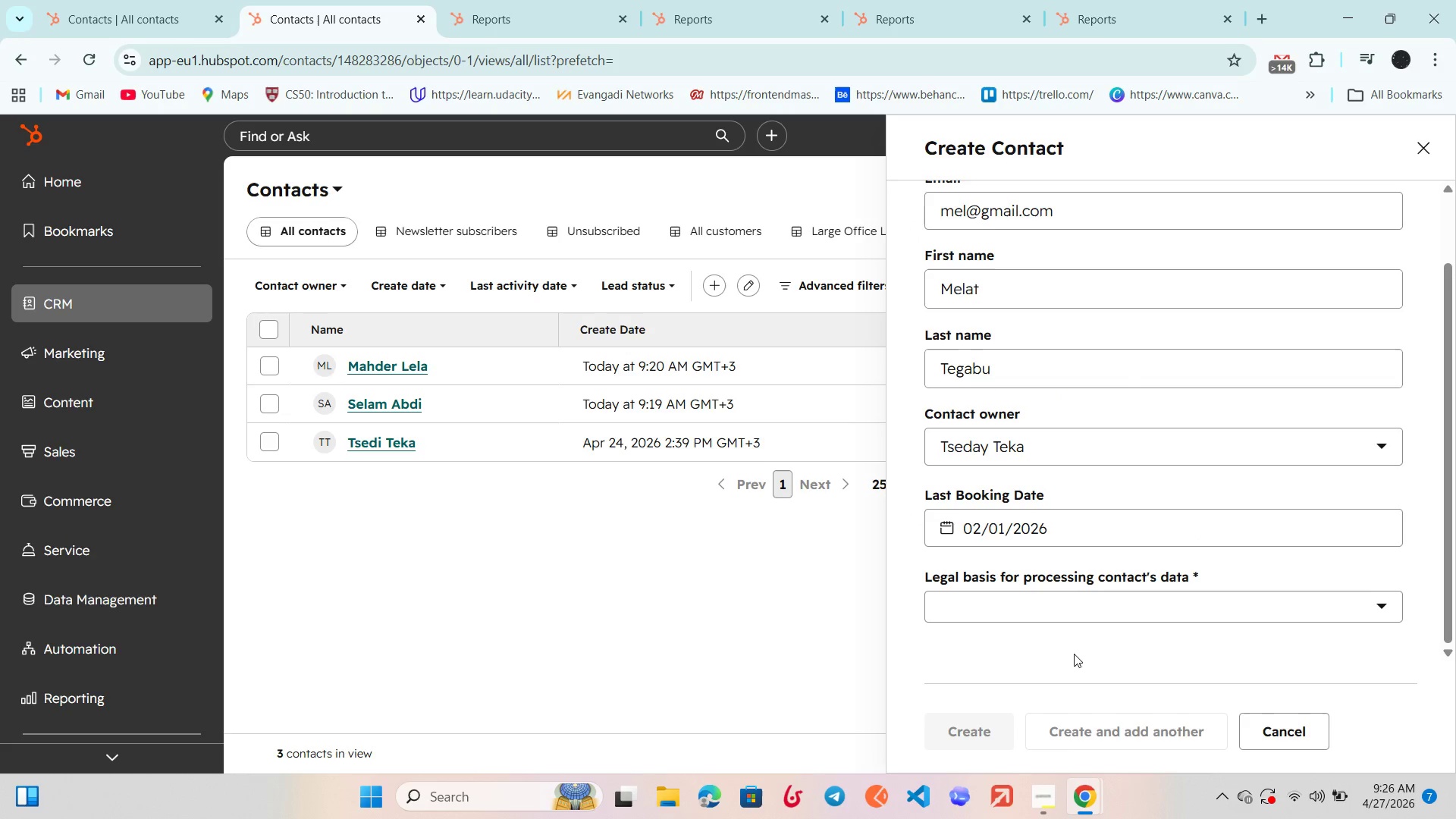 
left_click([1036, 607])
 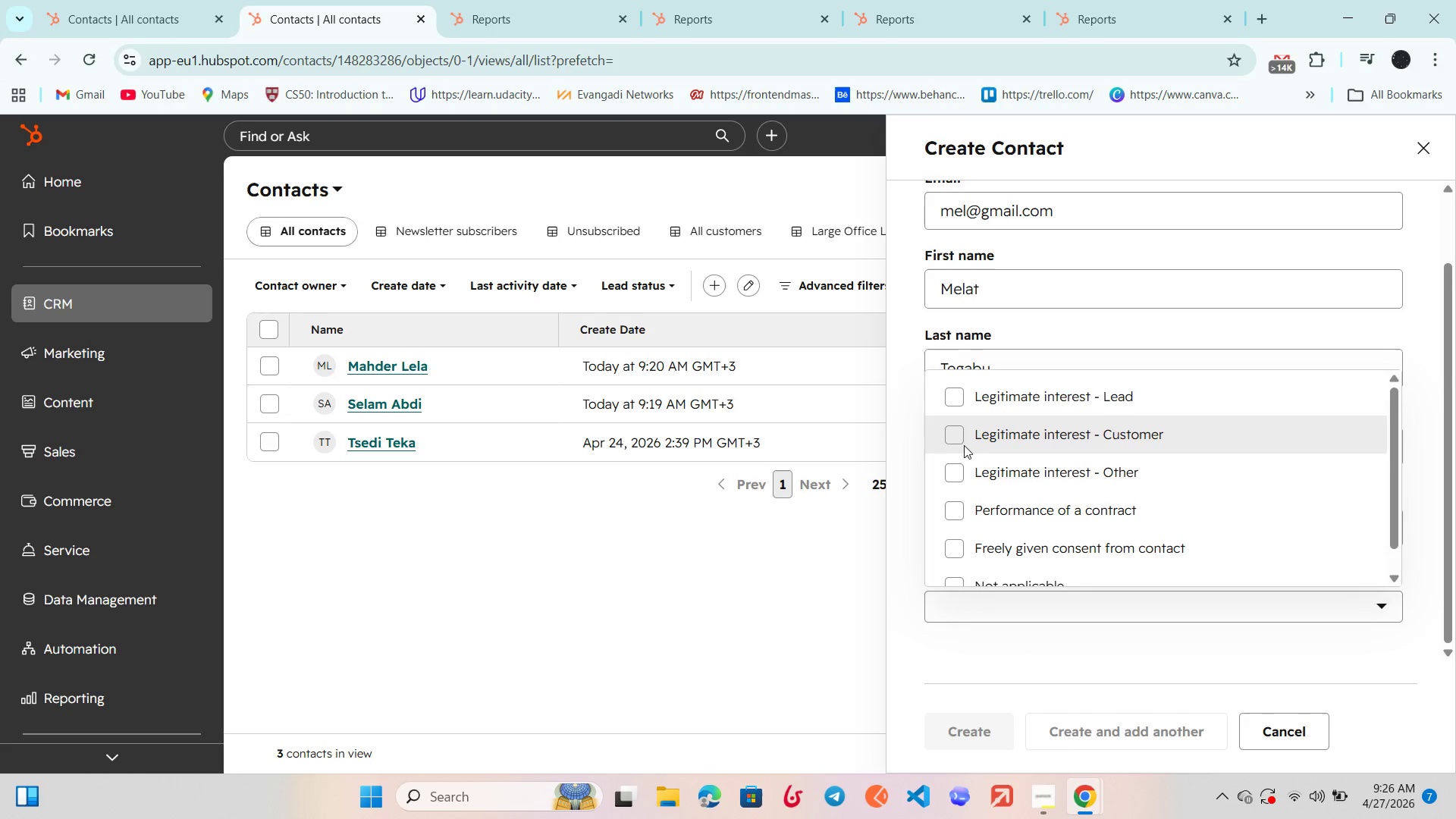 
left_click([950, 438])
 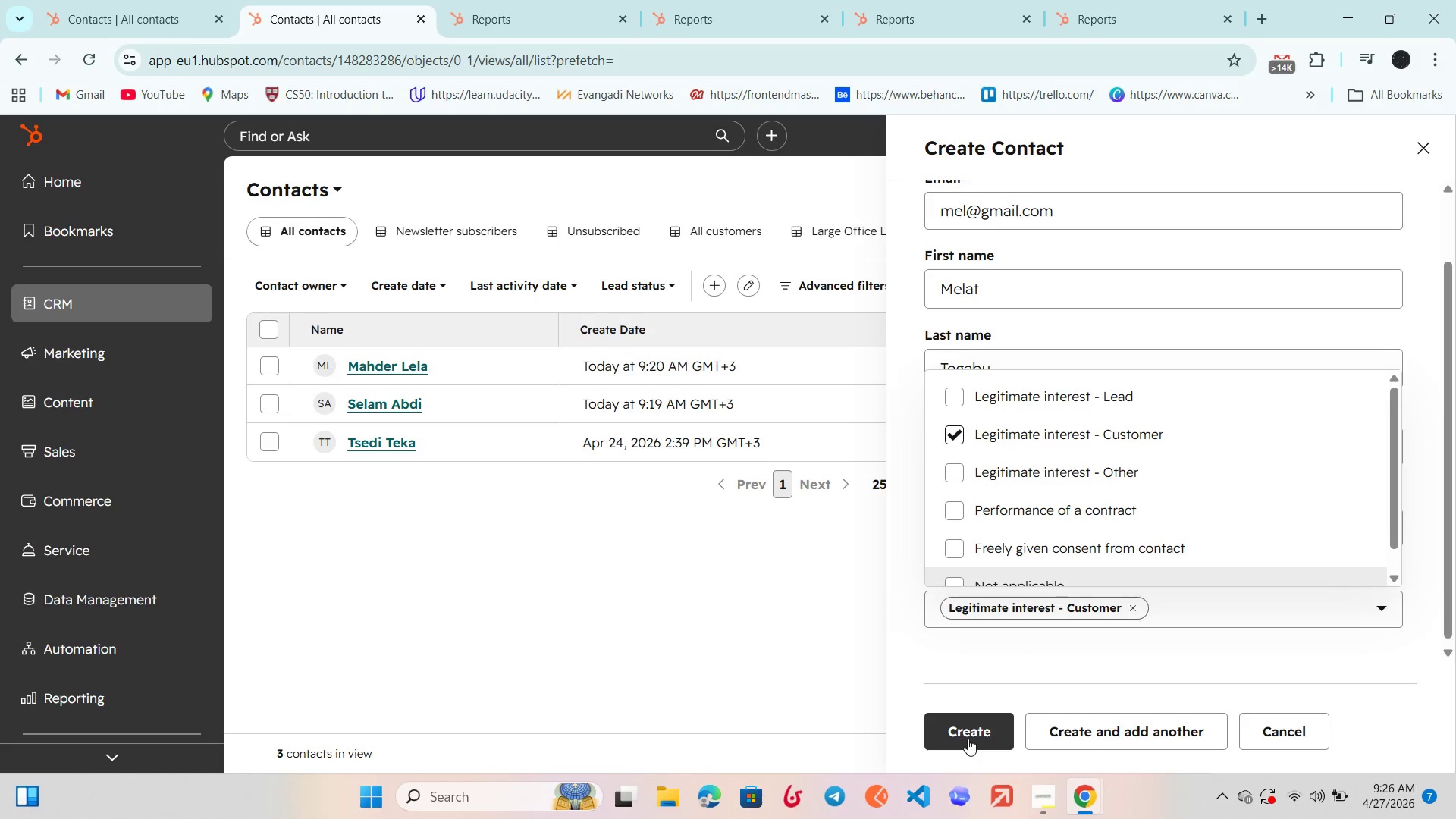 
left_click([968, 739])
 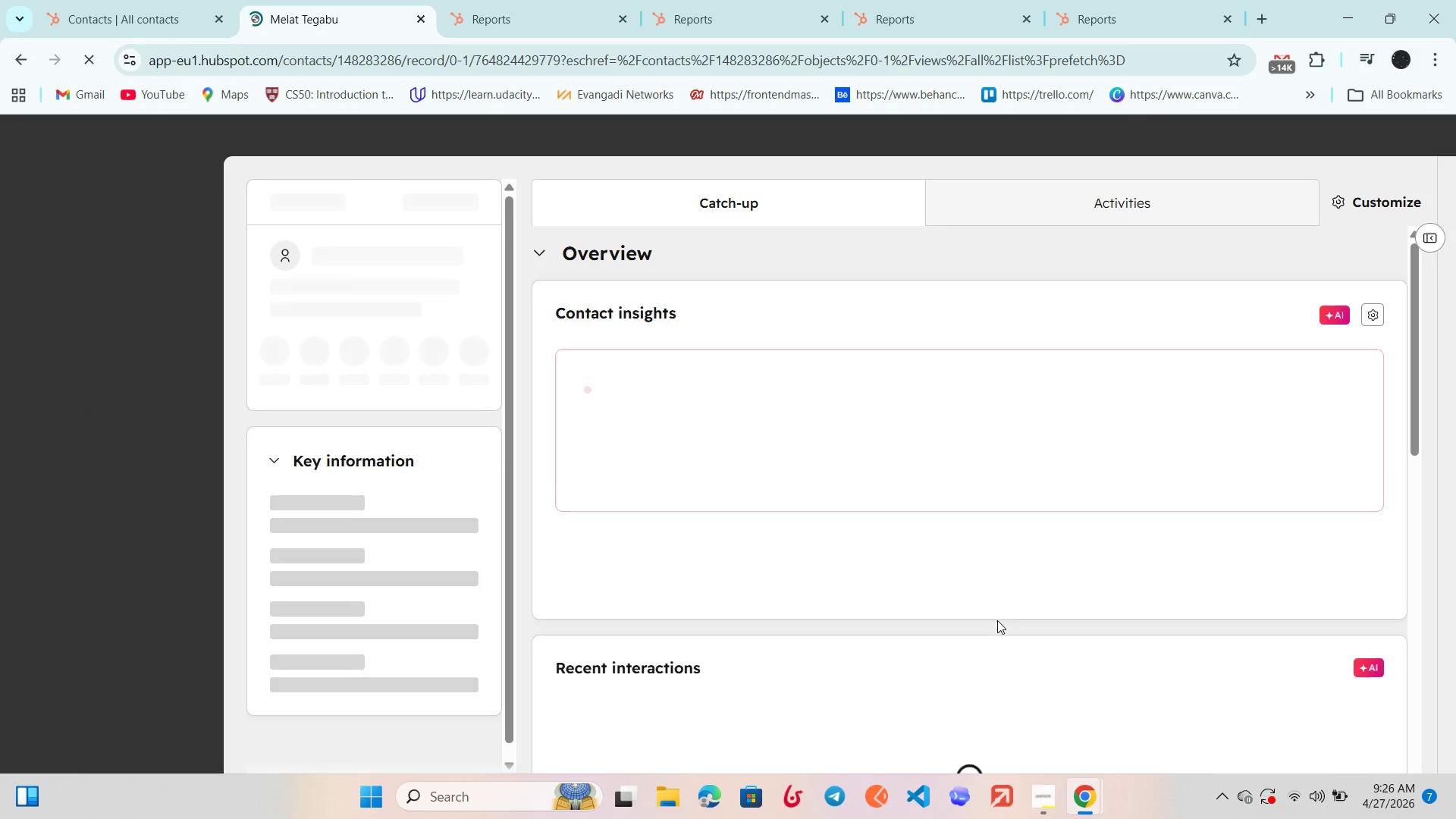 
mouse_move([629, 506])
 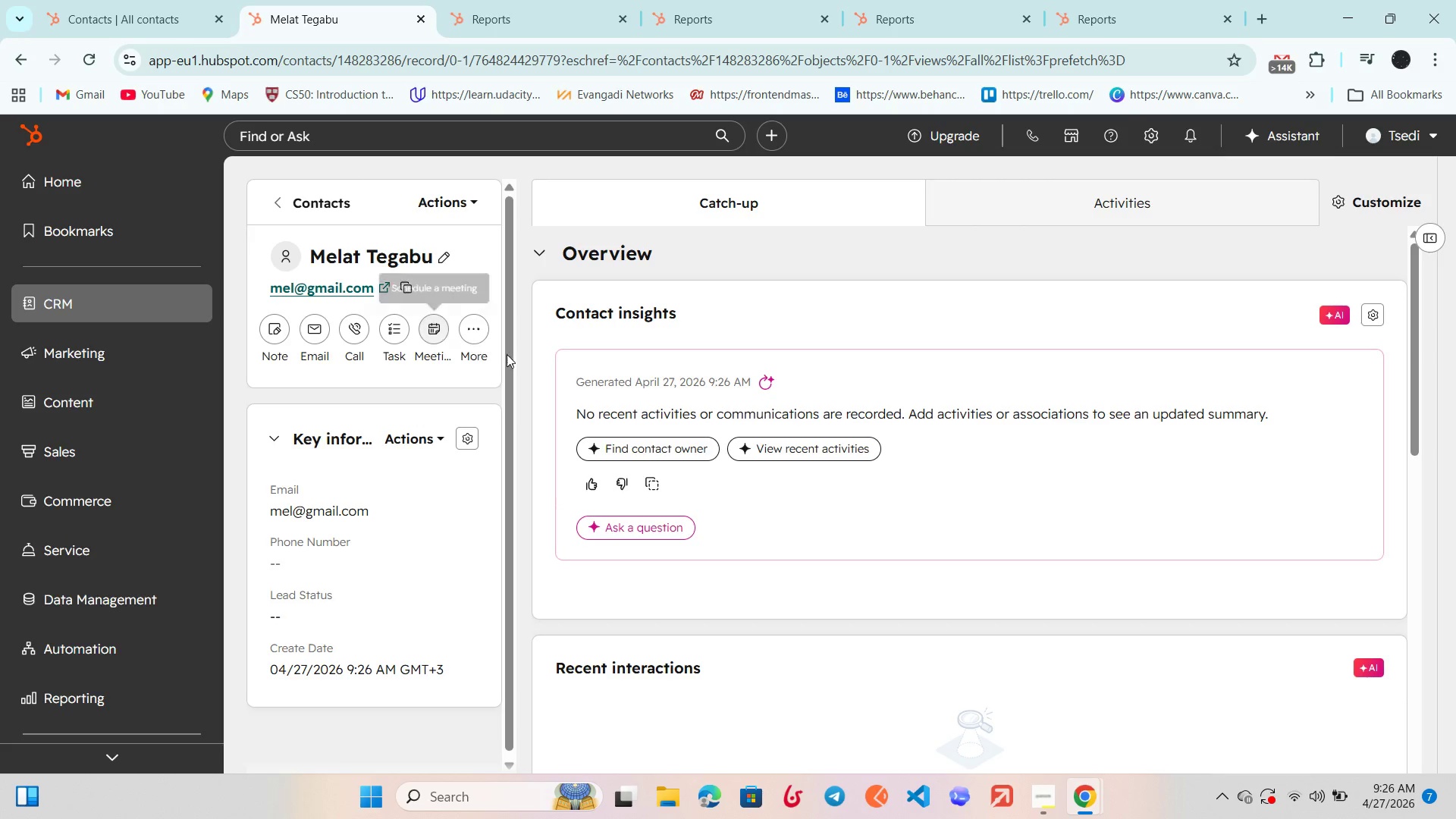 
scroll: coordinate [564, 386], scroll_direction: down, amount: 1.0
 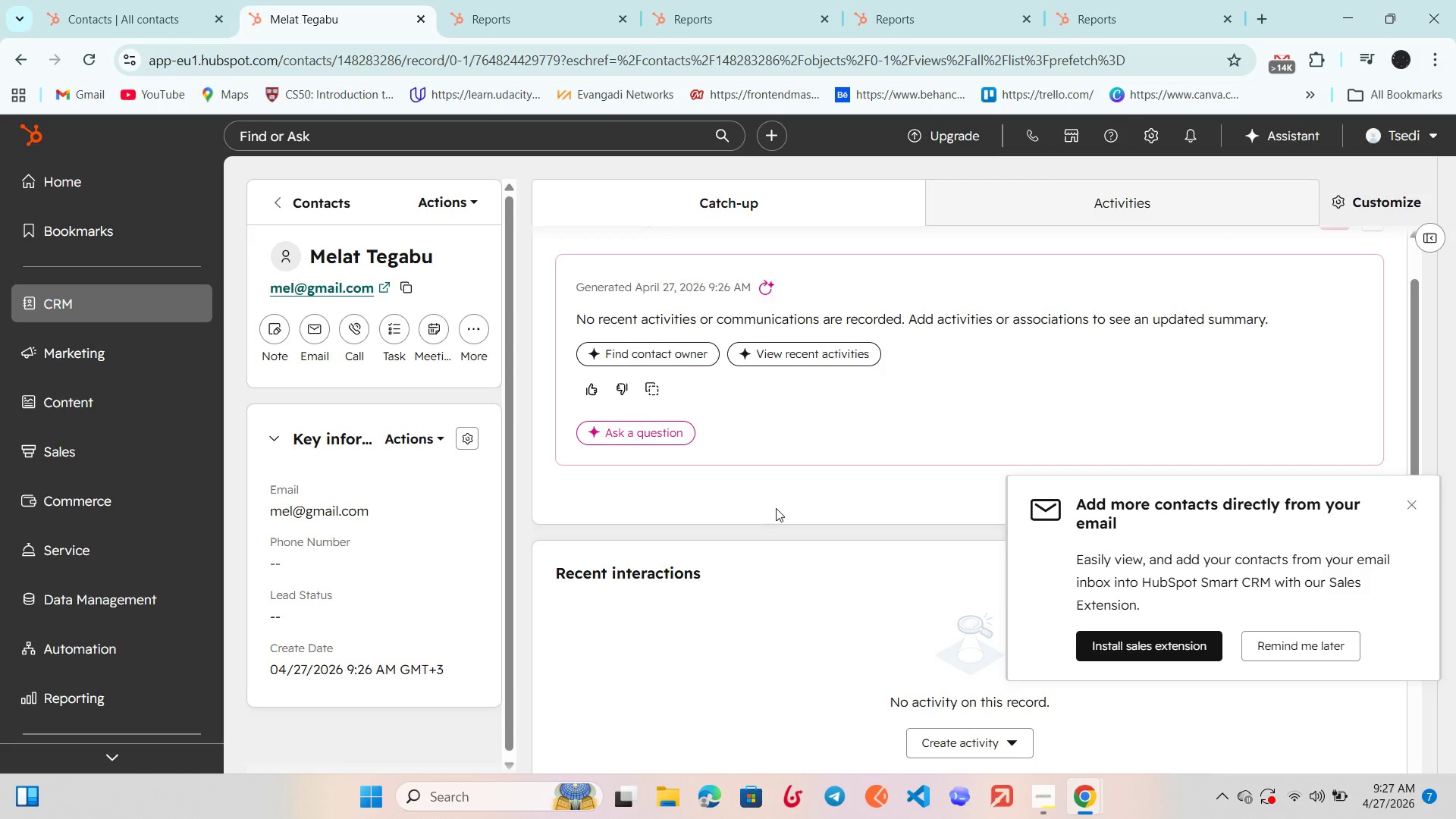 
wait(45.62)
 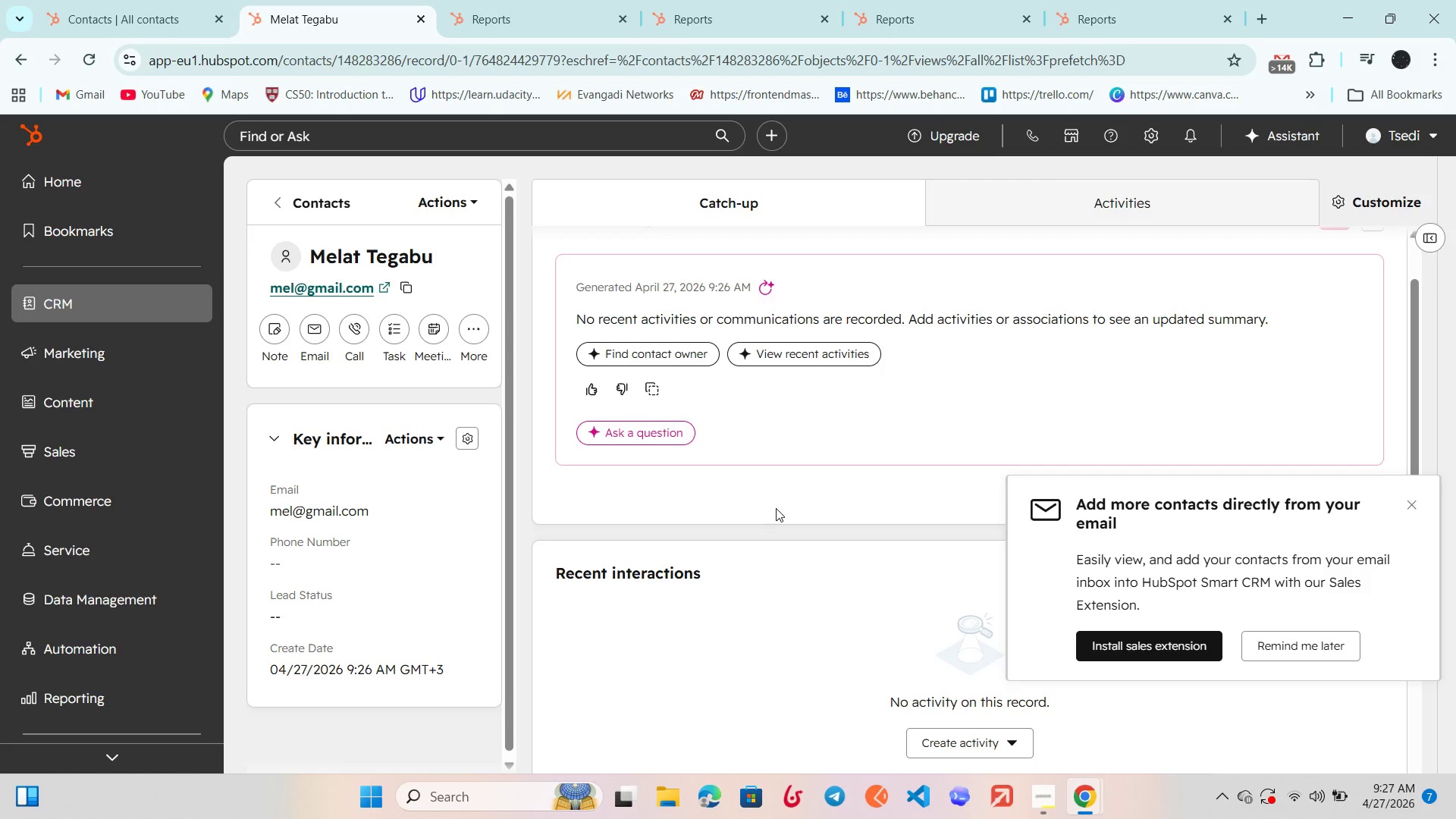 
left_click([1417, 494])
 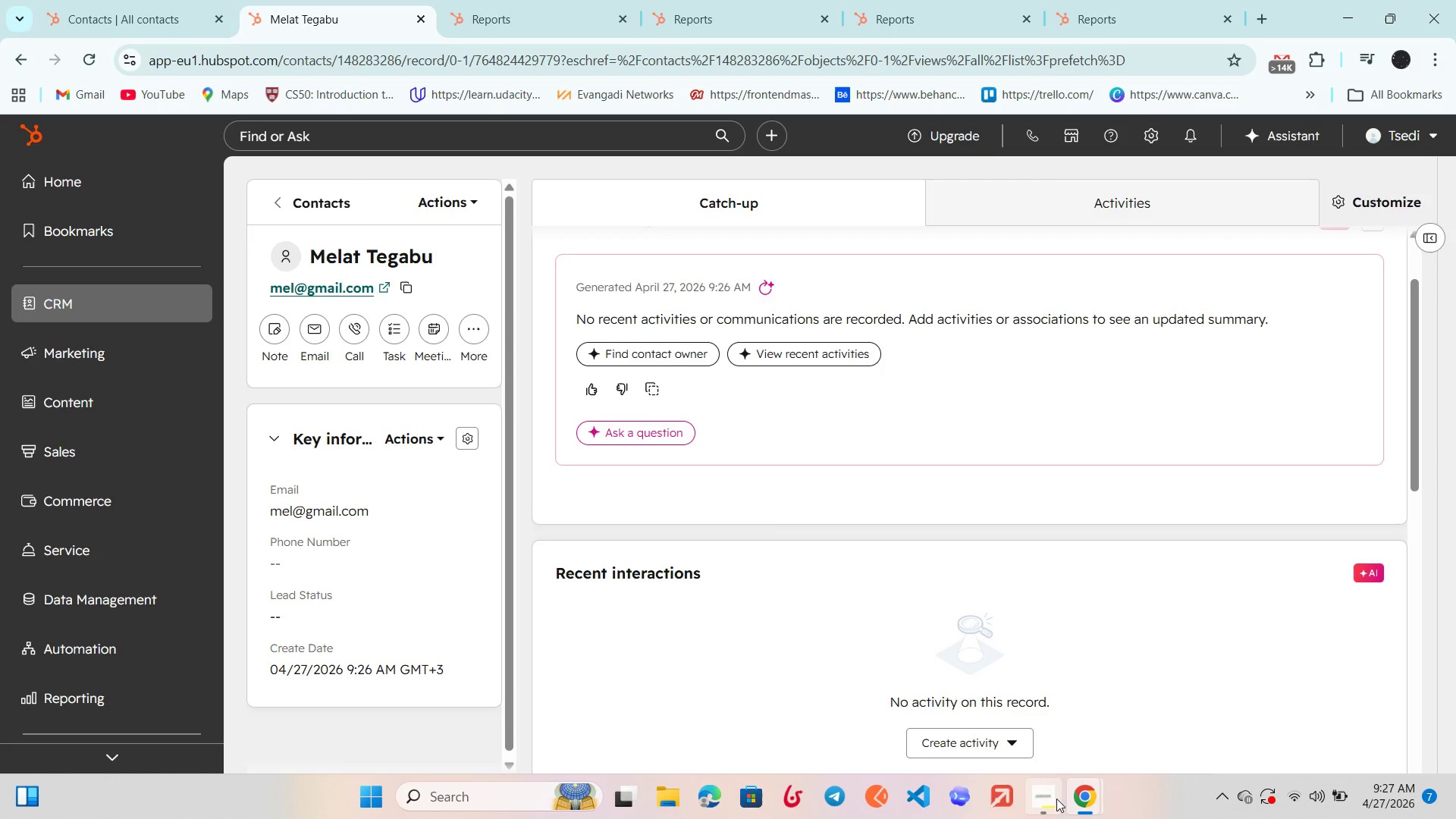 
left_click([1055, 803])